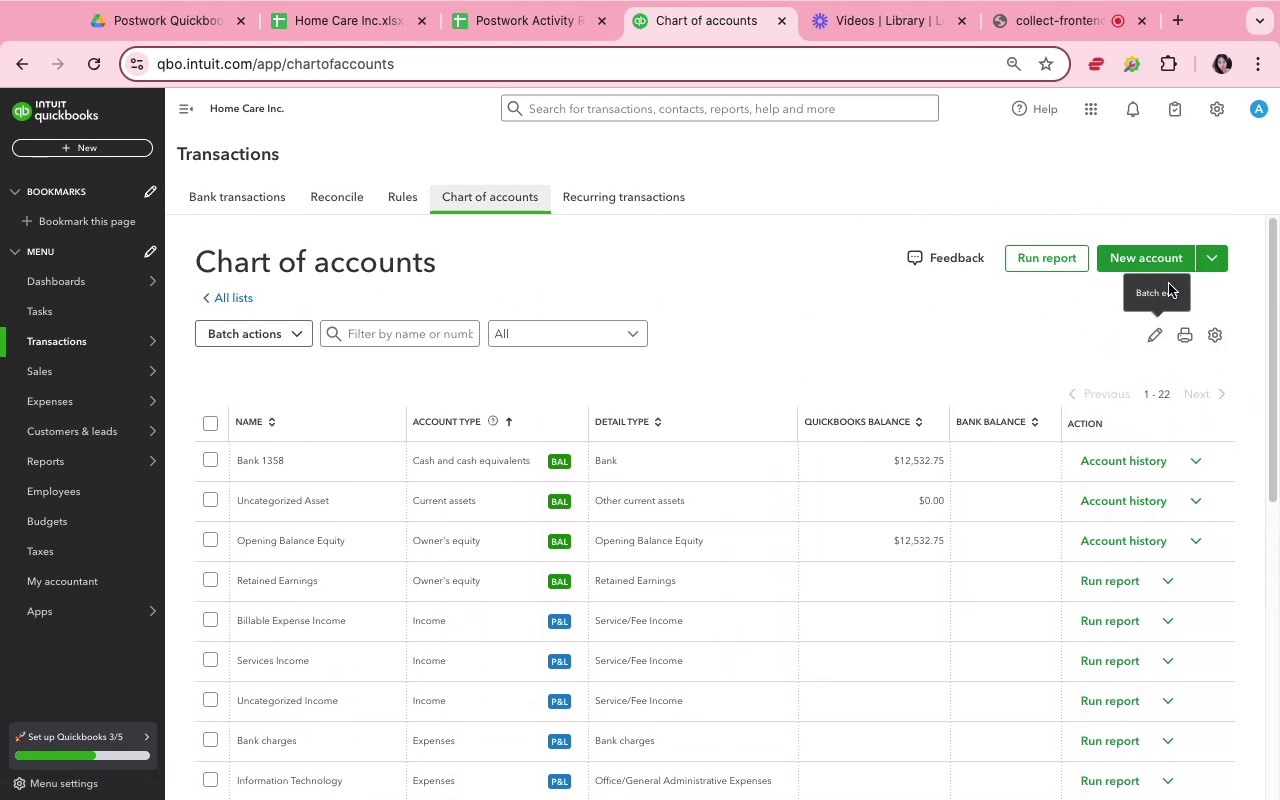 
left_click([1160, 270])
 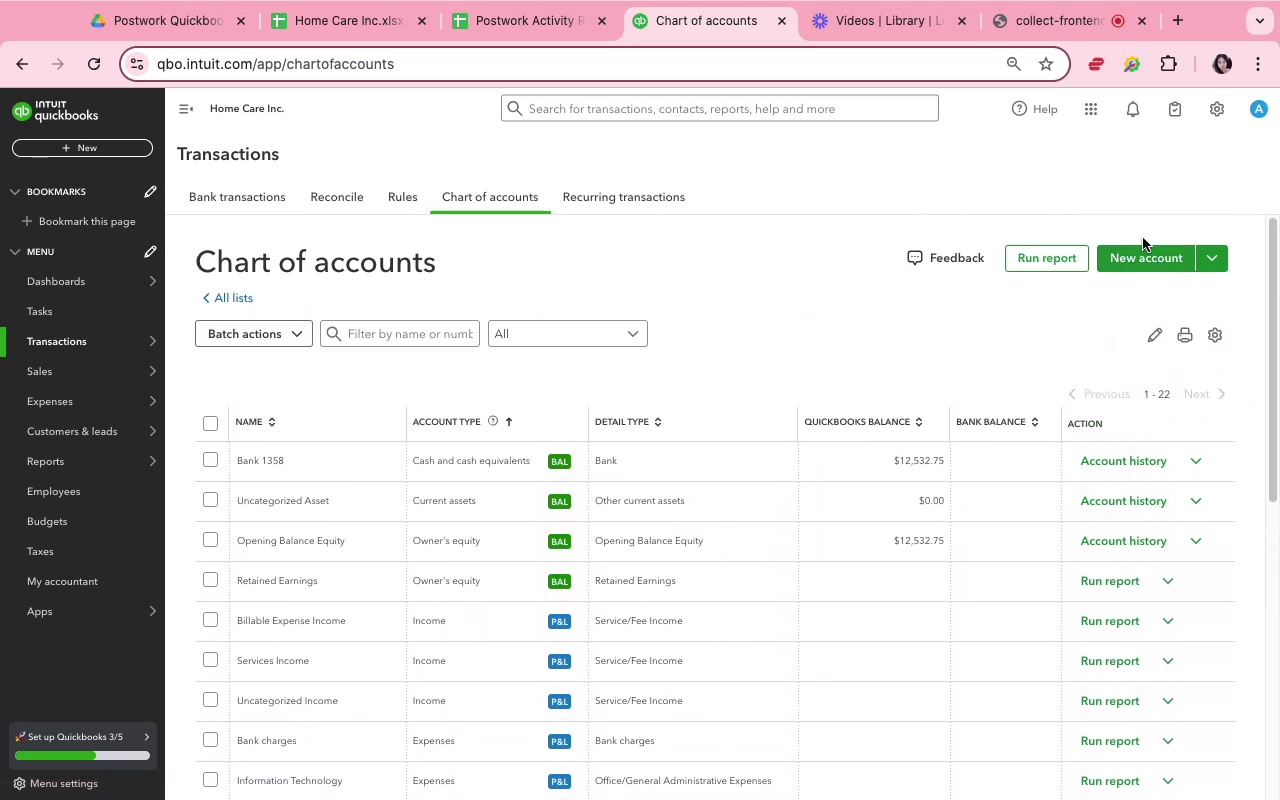 
left_click([1147, 249])
 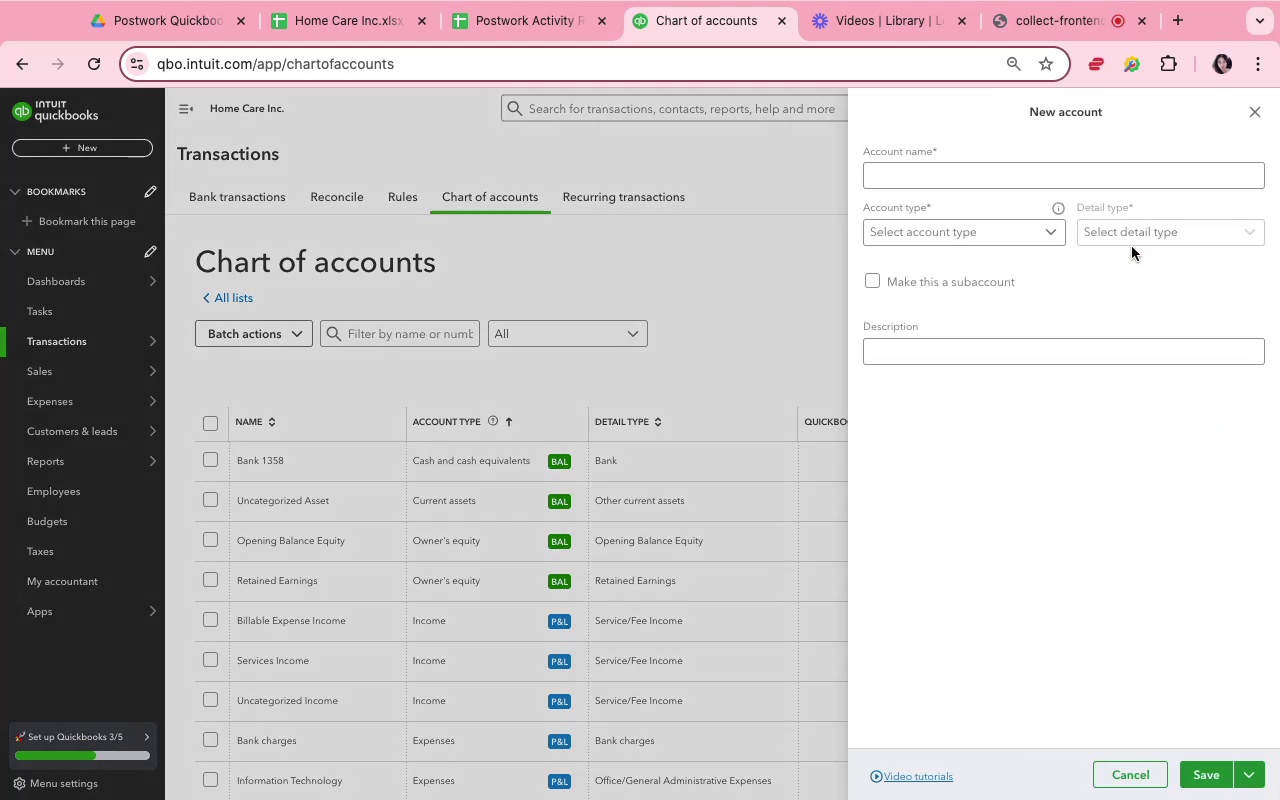 
left_click([1055, 170])
 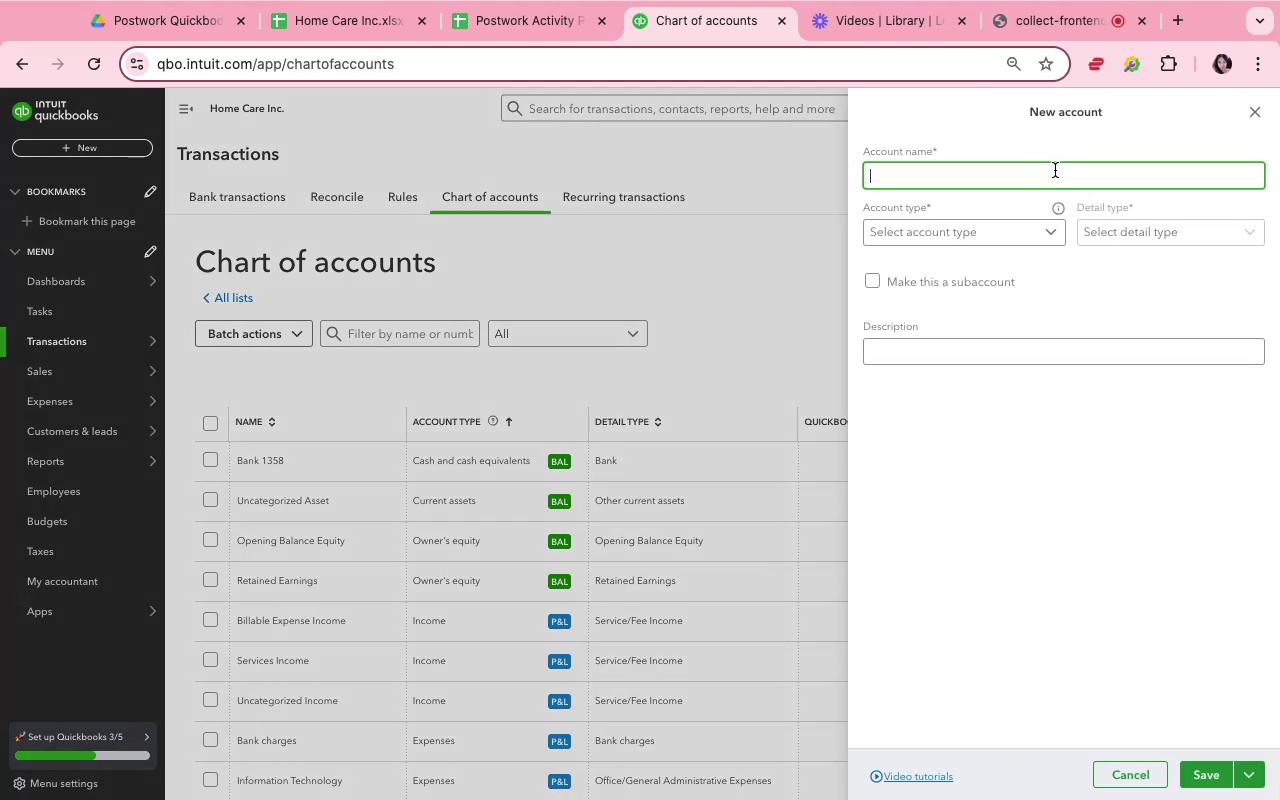 
type(Insurance)
 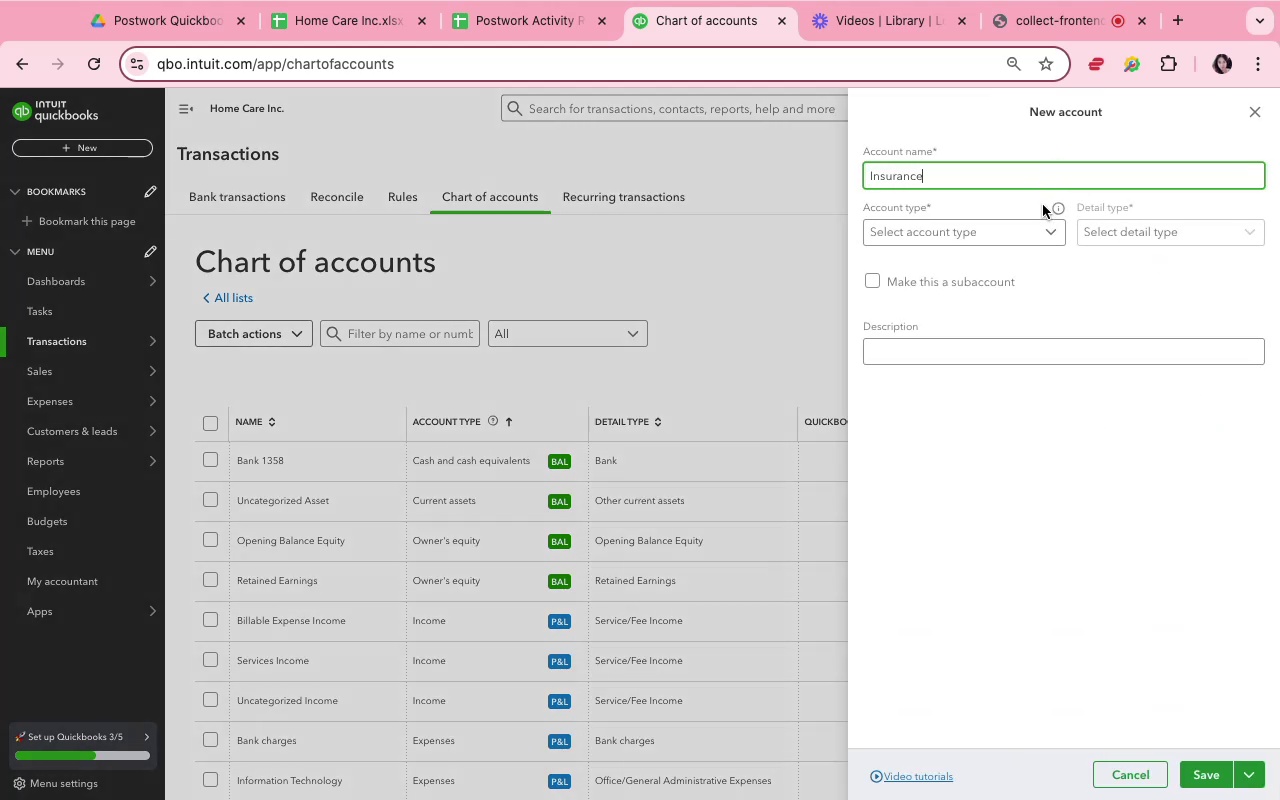 
left_click([1034, 242])
 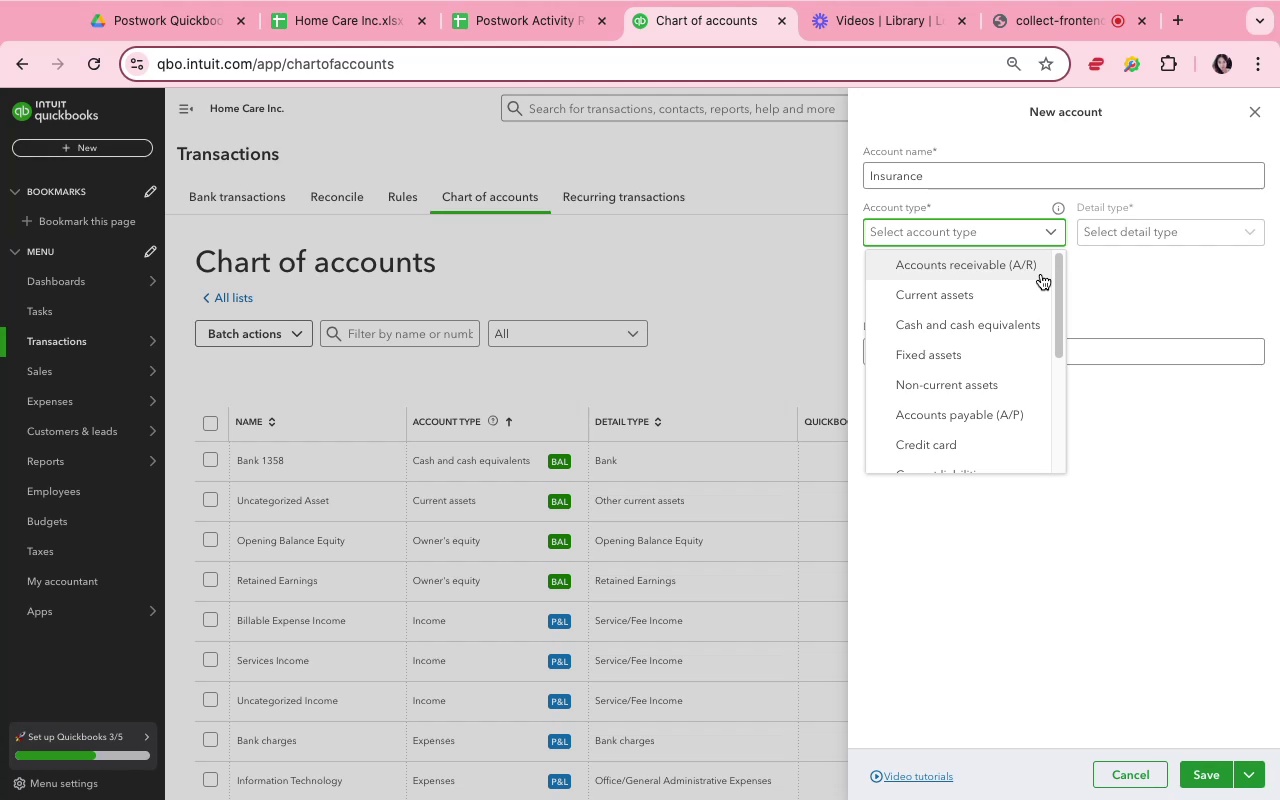 
wait(65.28)
 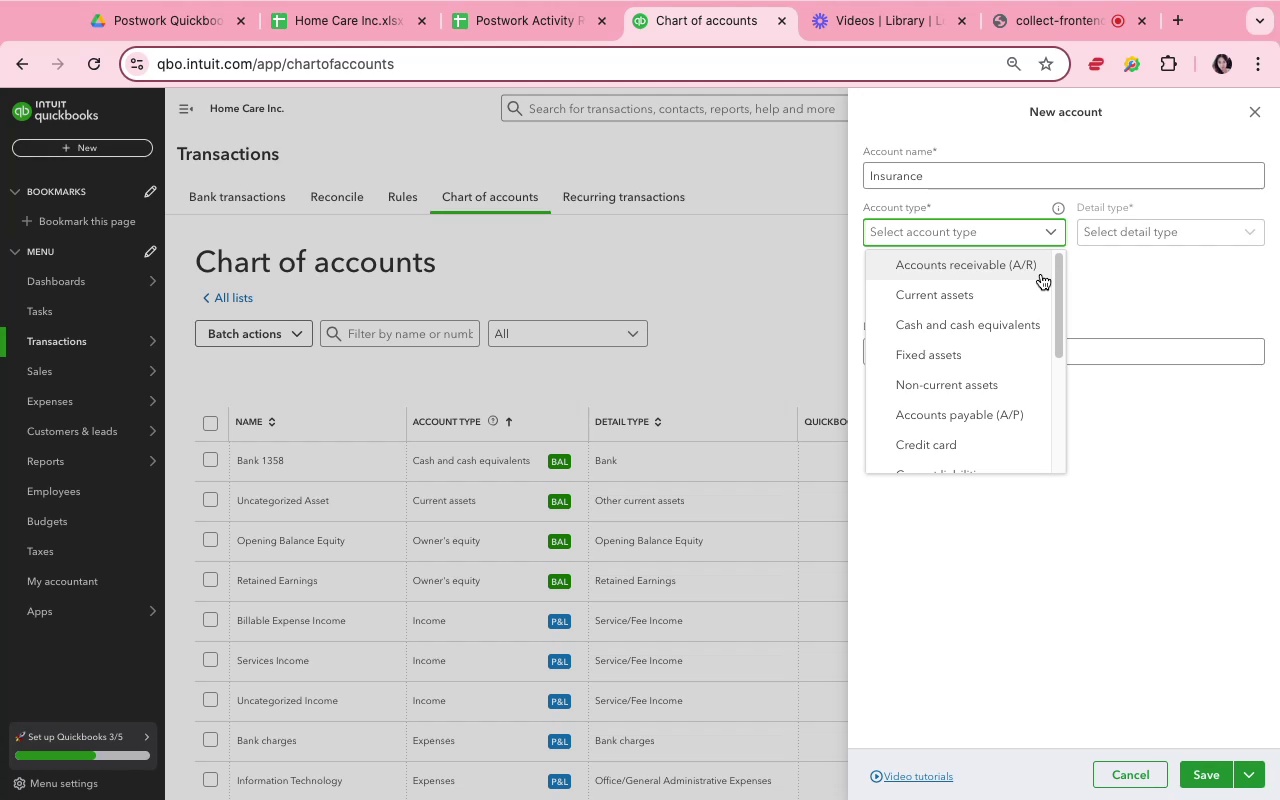 
left_click([1207, 226])
 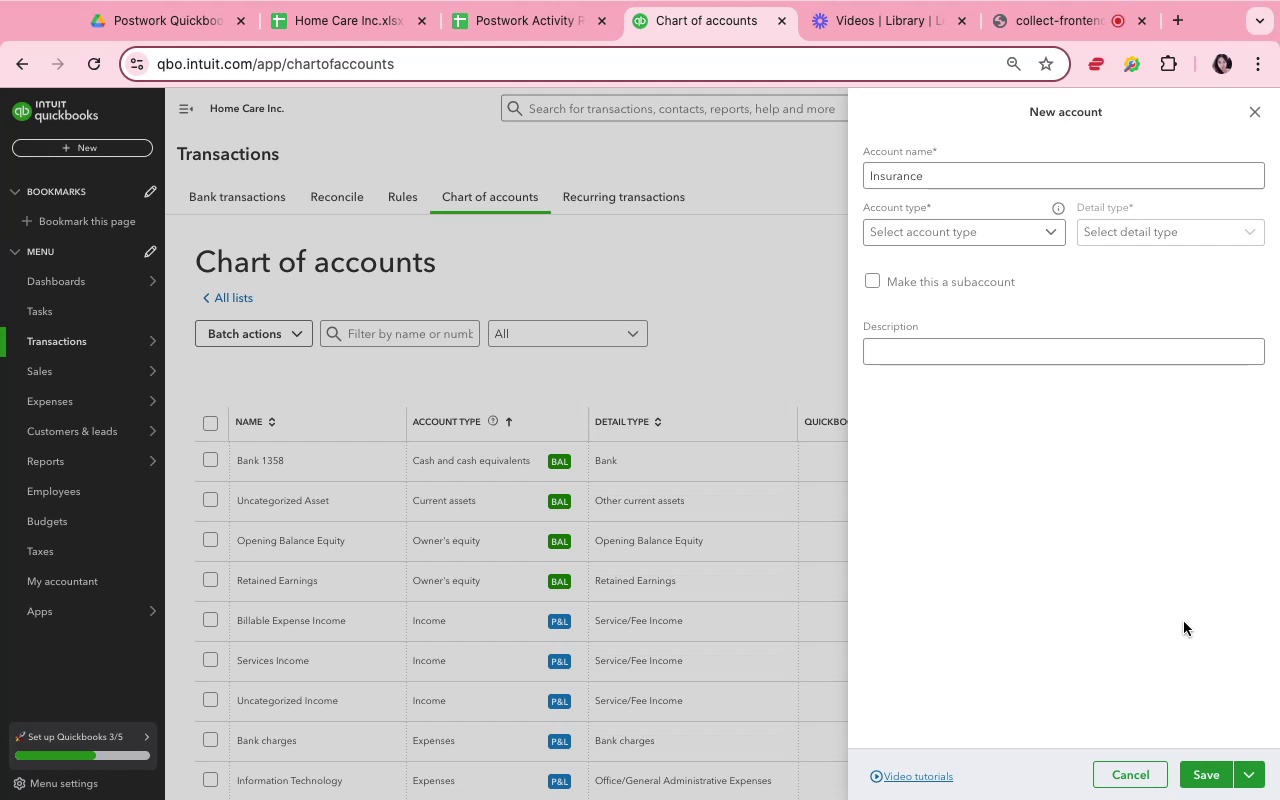 
wait(29.96)
 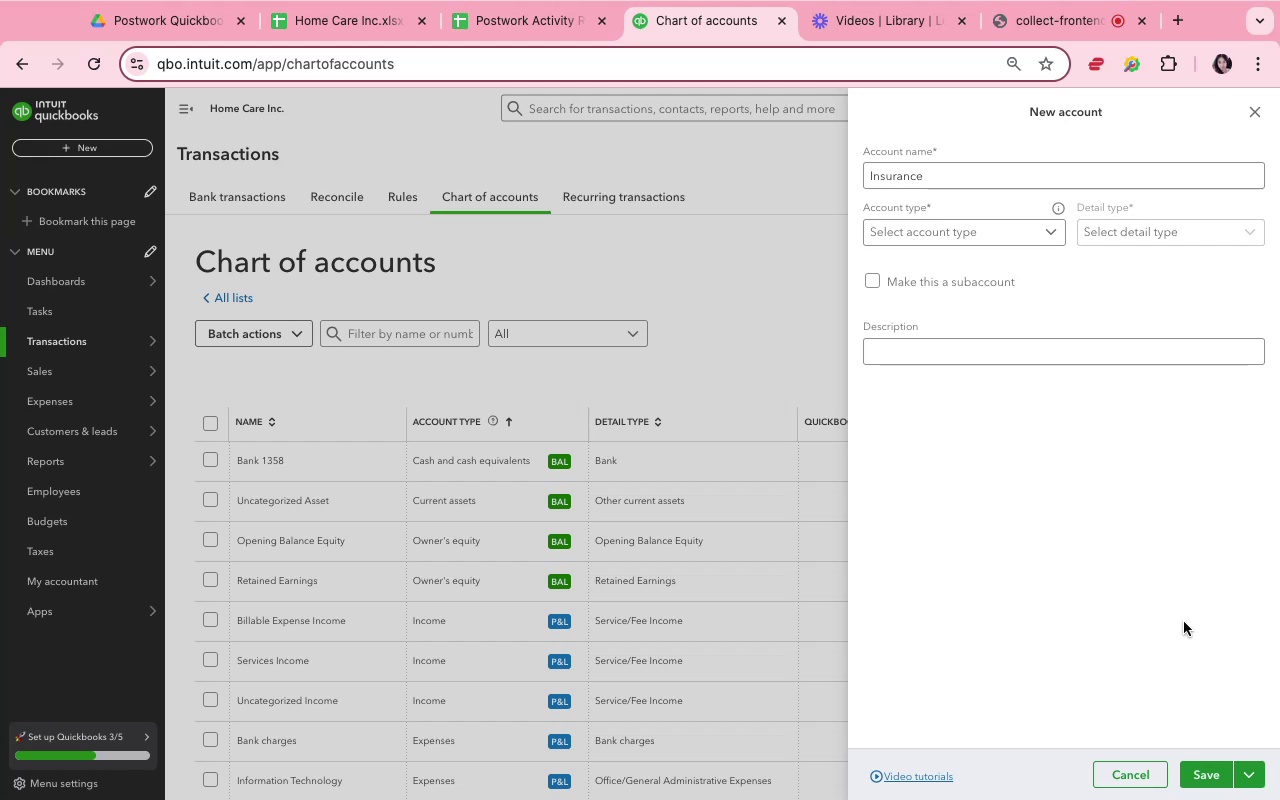 
left_click([1051, 236])
 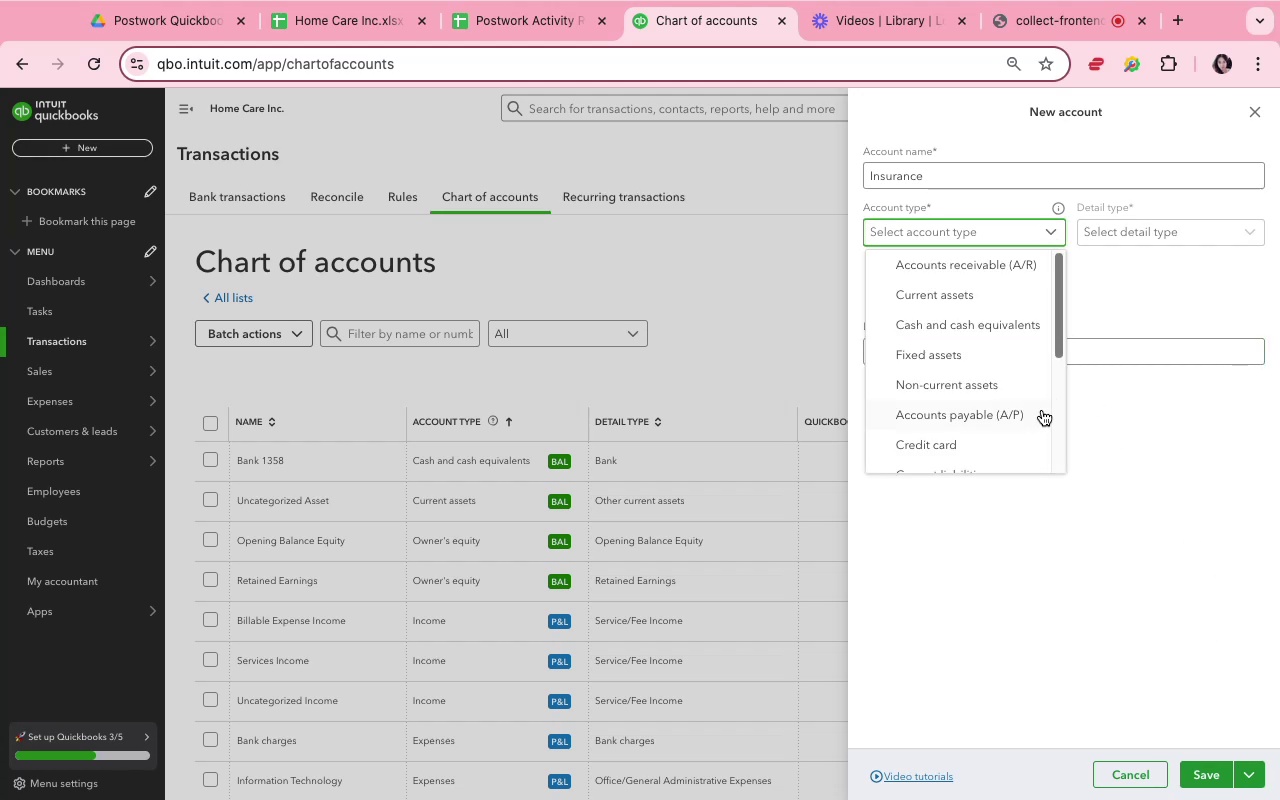 
scroll: coordinate [1035, 415], scroll_direction: down, amount: 8.0
 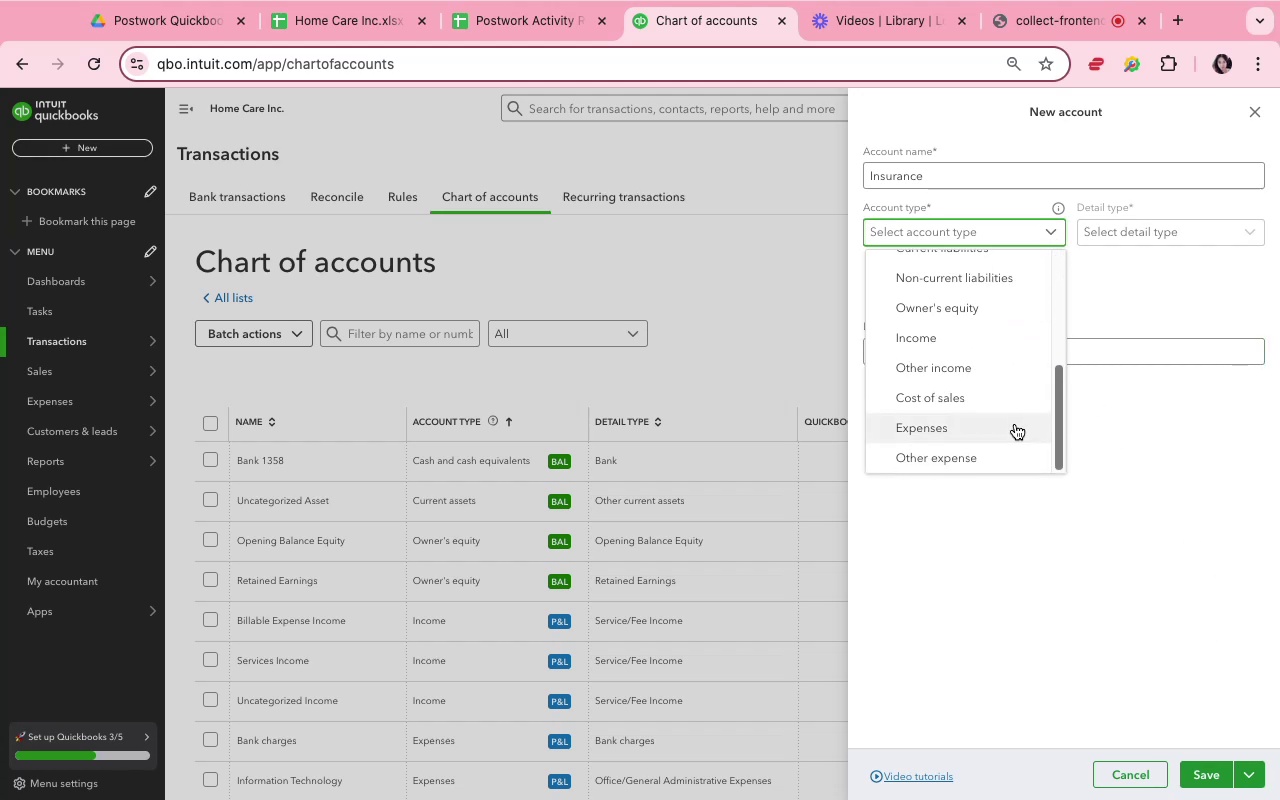 
left_click([1015, 424])
 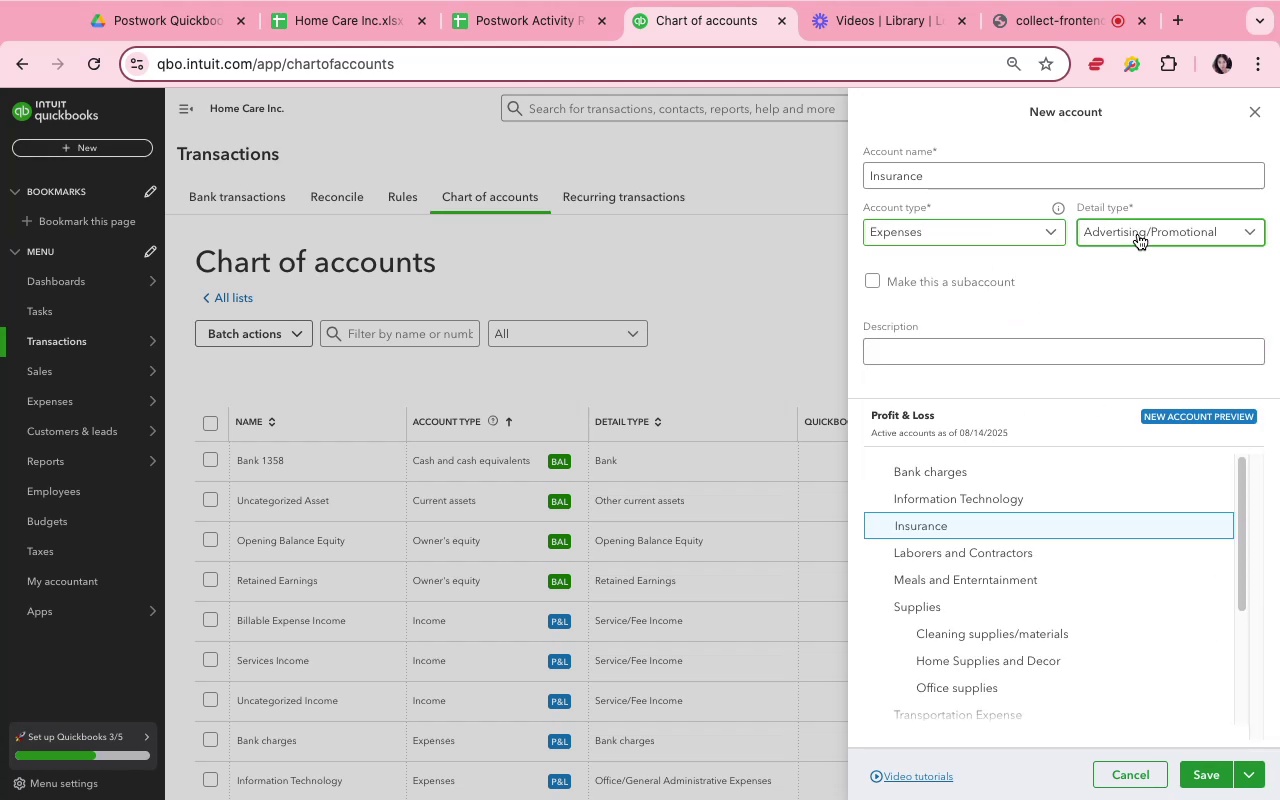 
scroll: coordinate [1150, 388], scroll_direction: down, amount: 21.0
 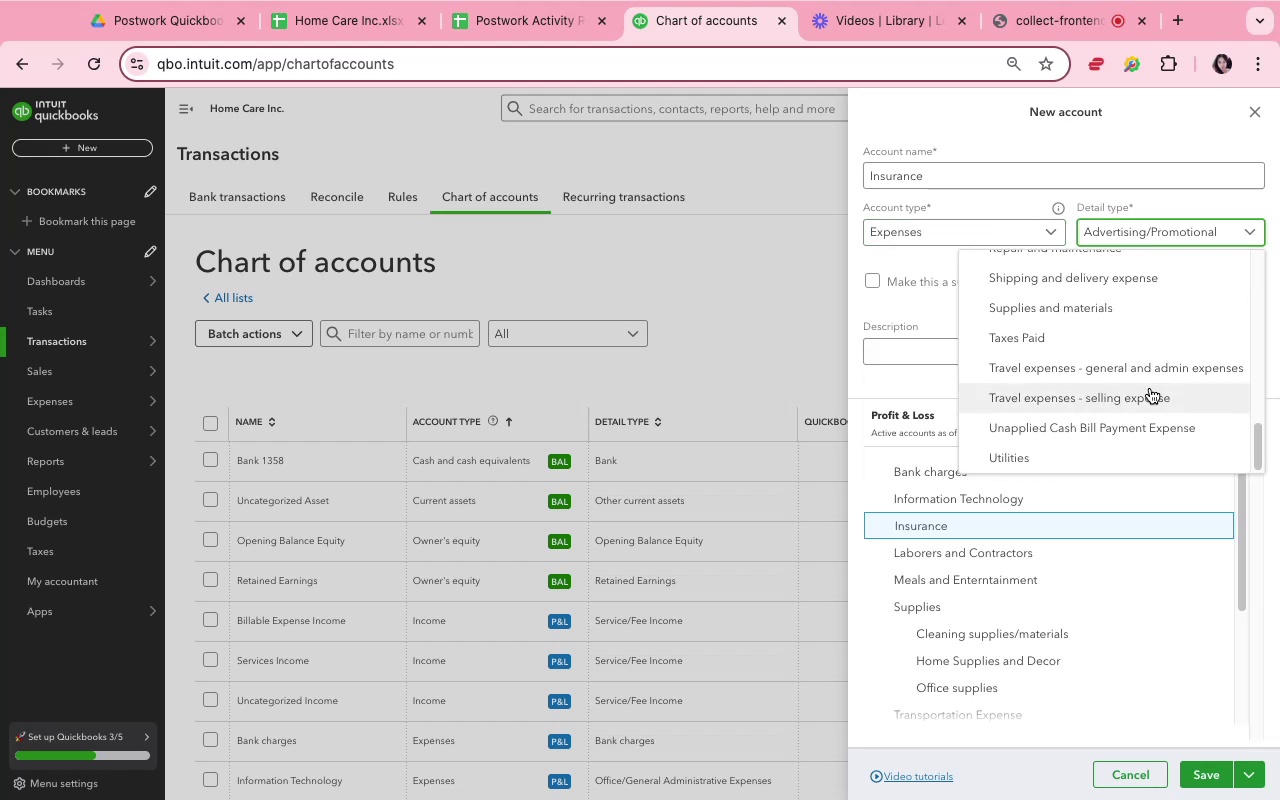 
scroll: coordinate [1124, 368], scroll_direction: up, amount: 1.0
 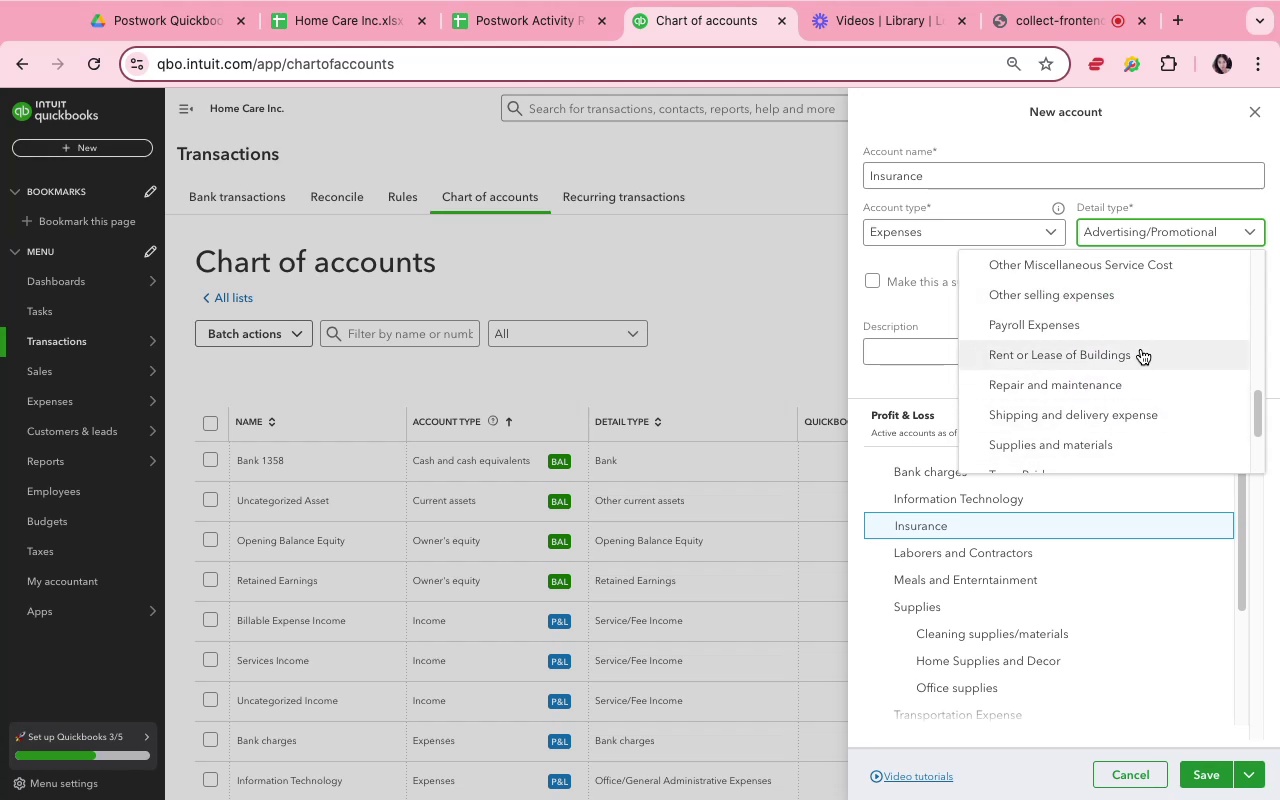 
wait(7.82)
 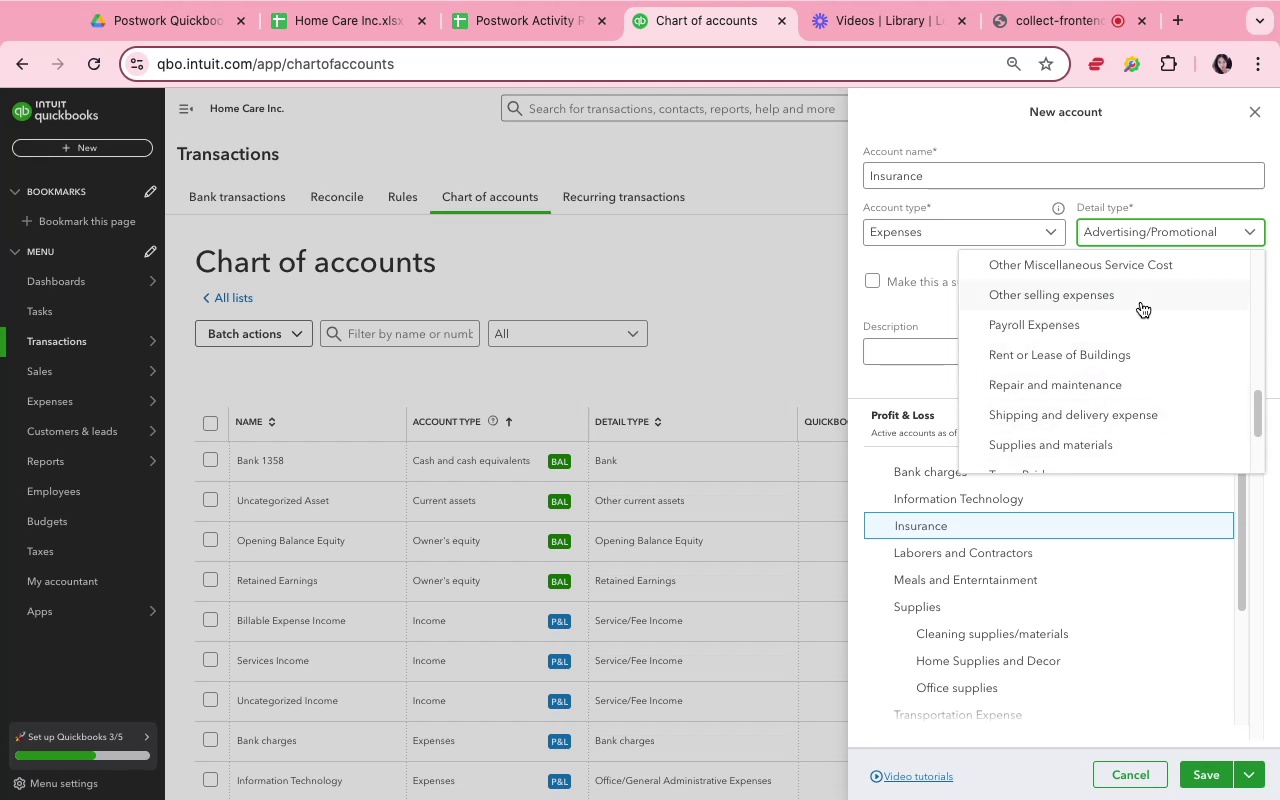 
scroll: coordinate [1140, 348], scroll_direction: up, amount: 9.0
 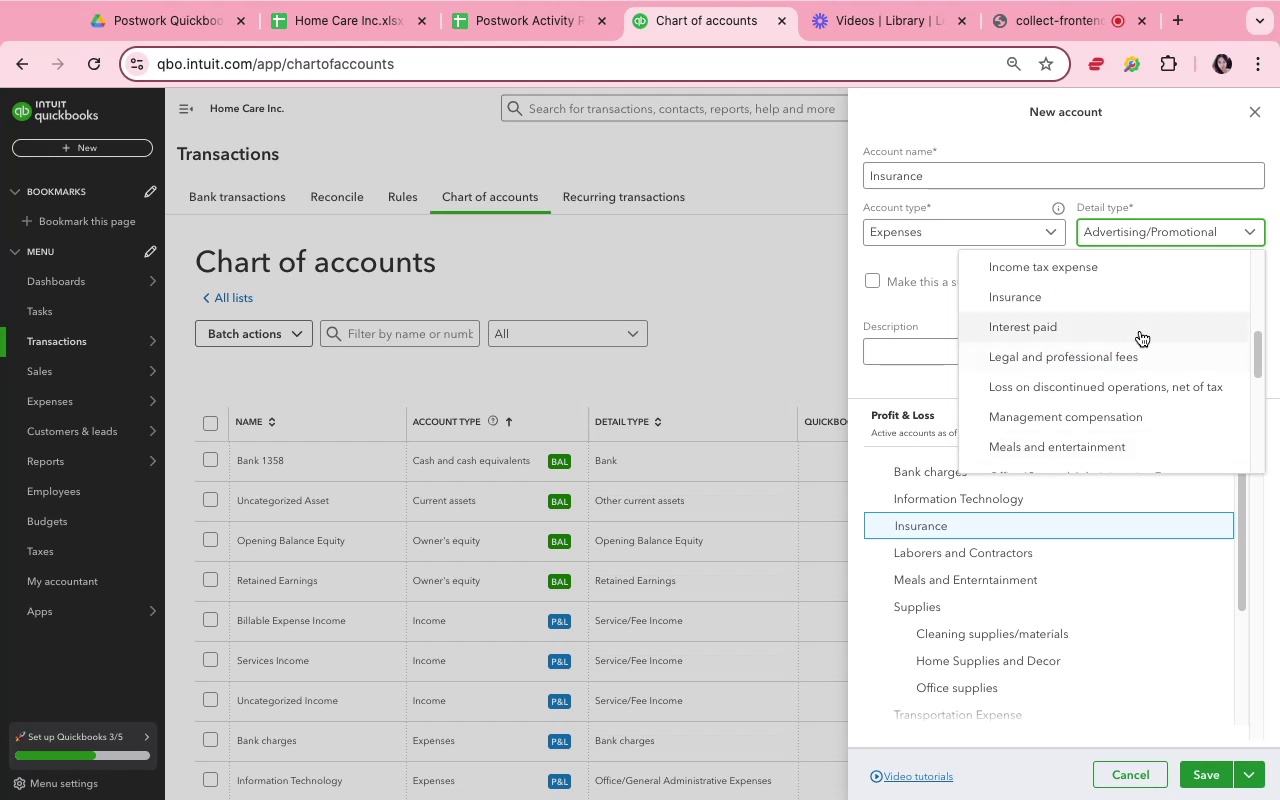 
left_click([1140, 307])
 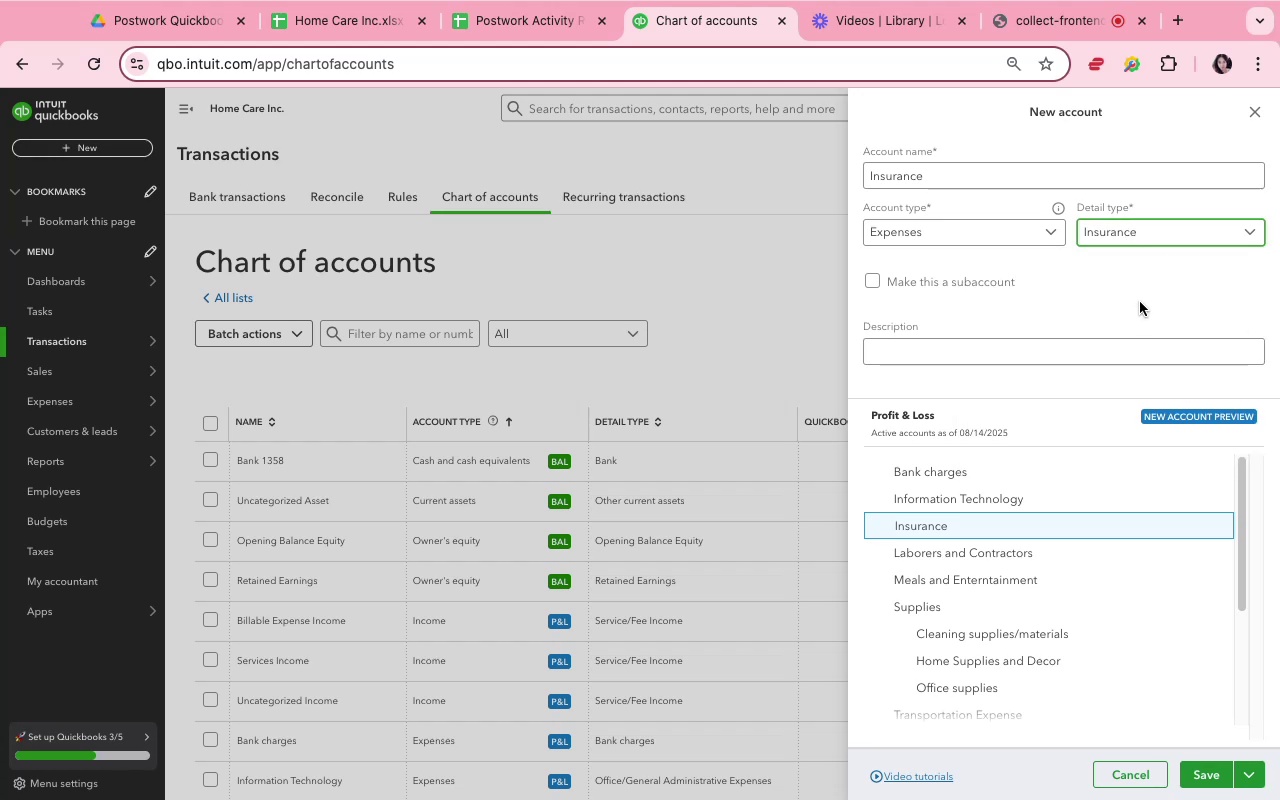 
left_click([1140, 294])
 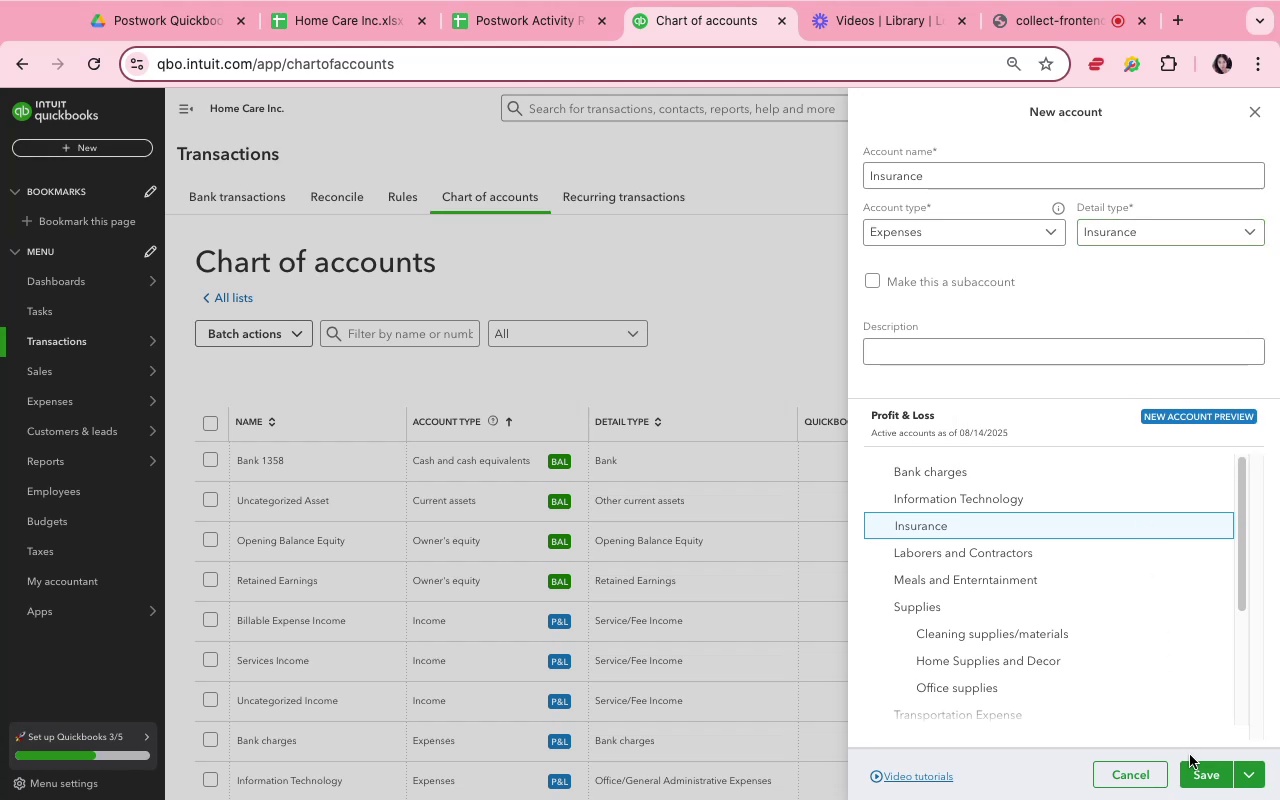 
mouse_move([1177, 744])
 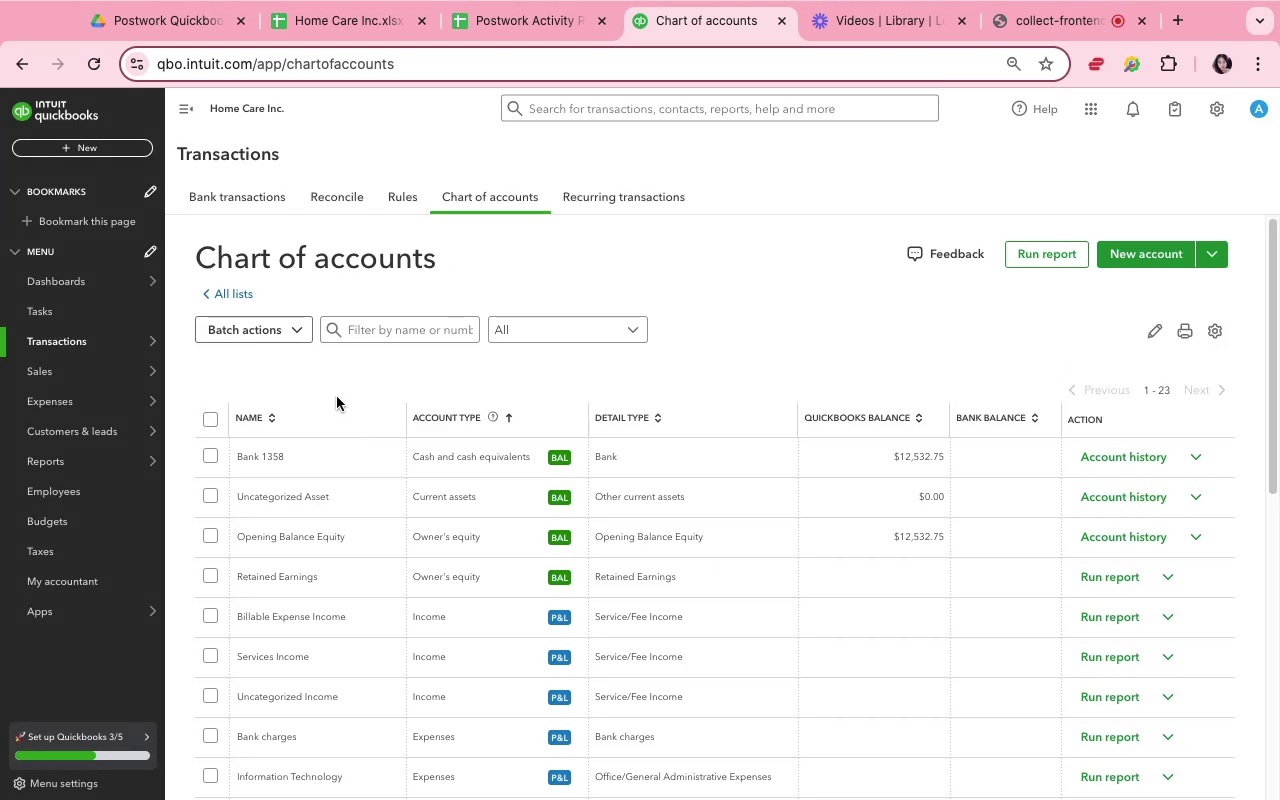 
left_click([220, 199])
 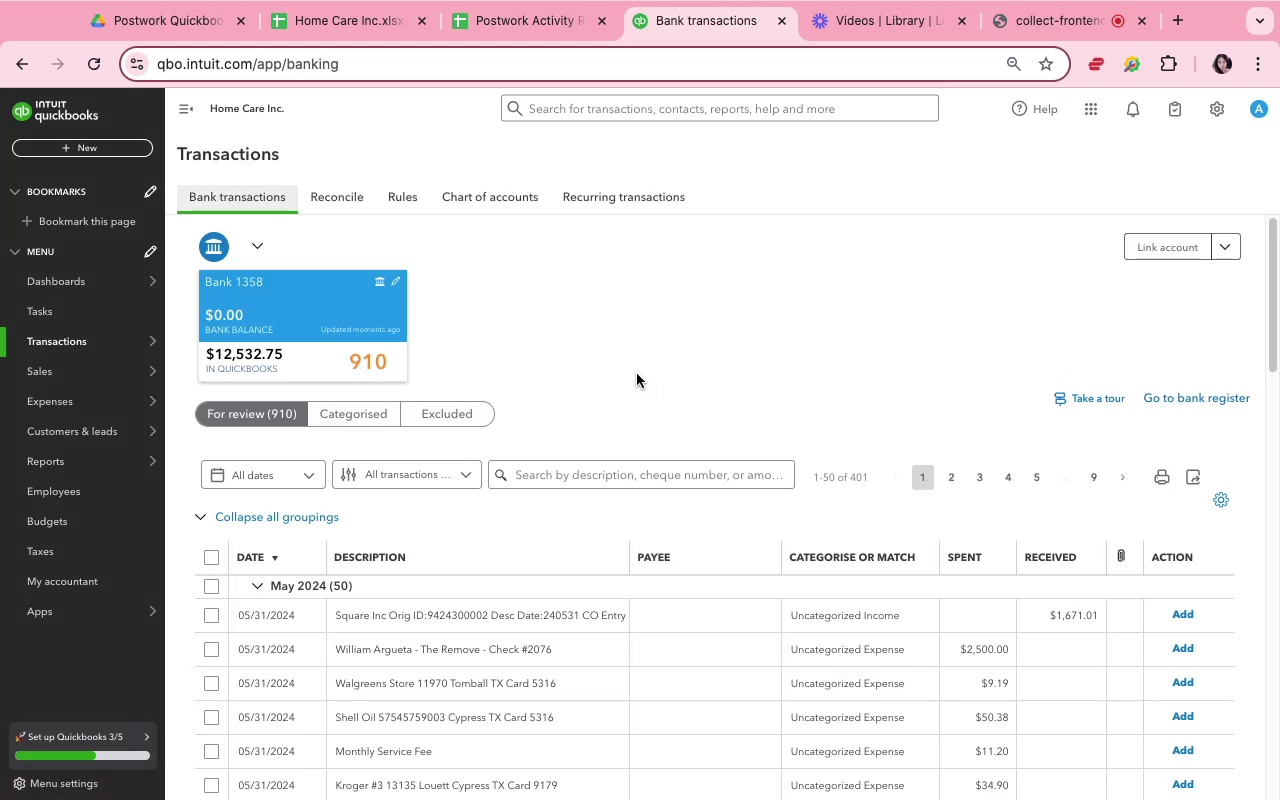 
scroll: coordinate [743, 492], scroll_direction: down, amount: 10.0
 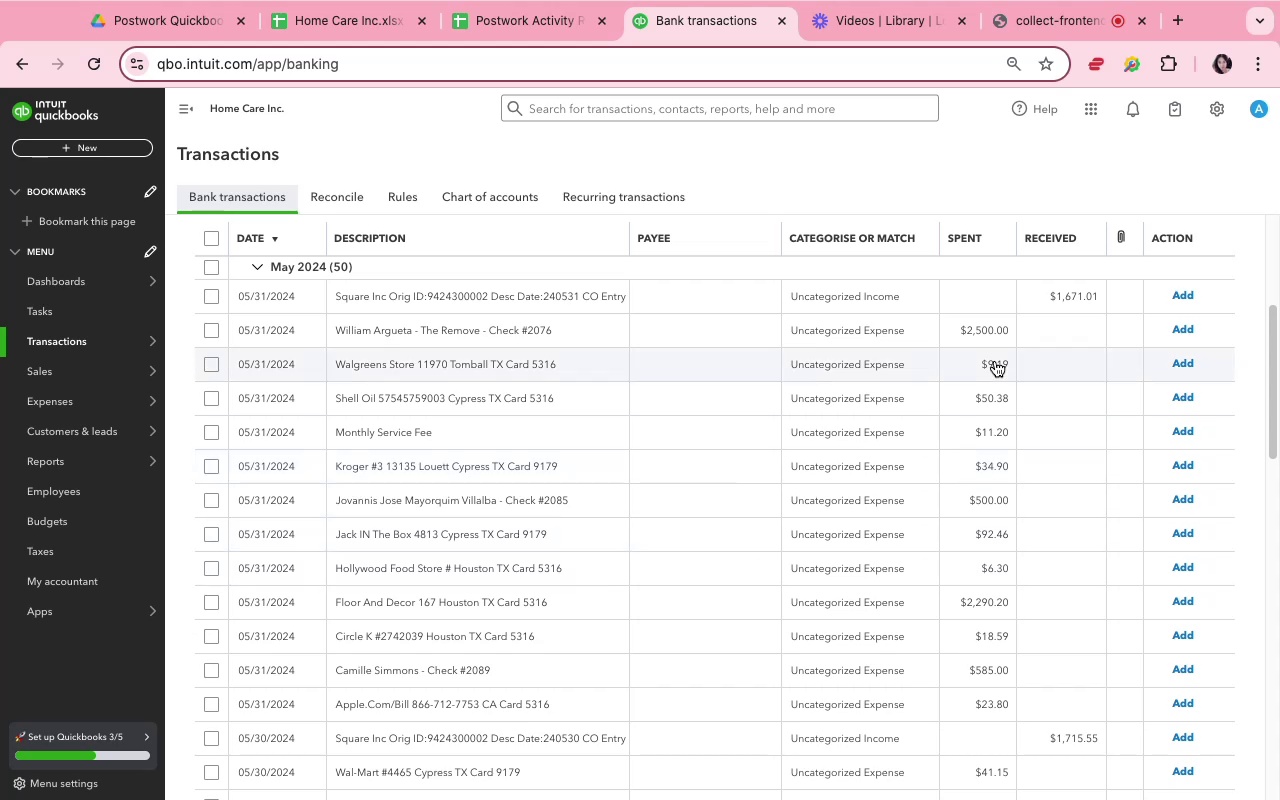 
wait(20.19)
 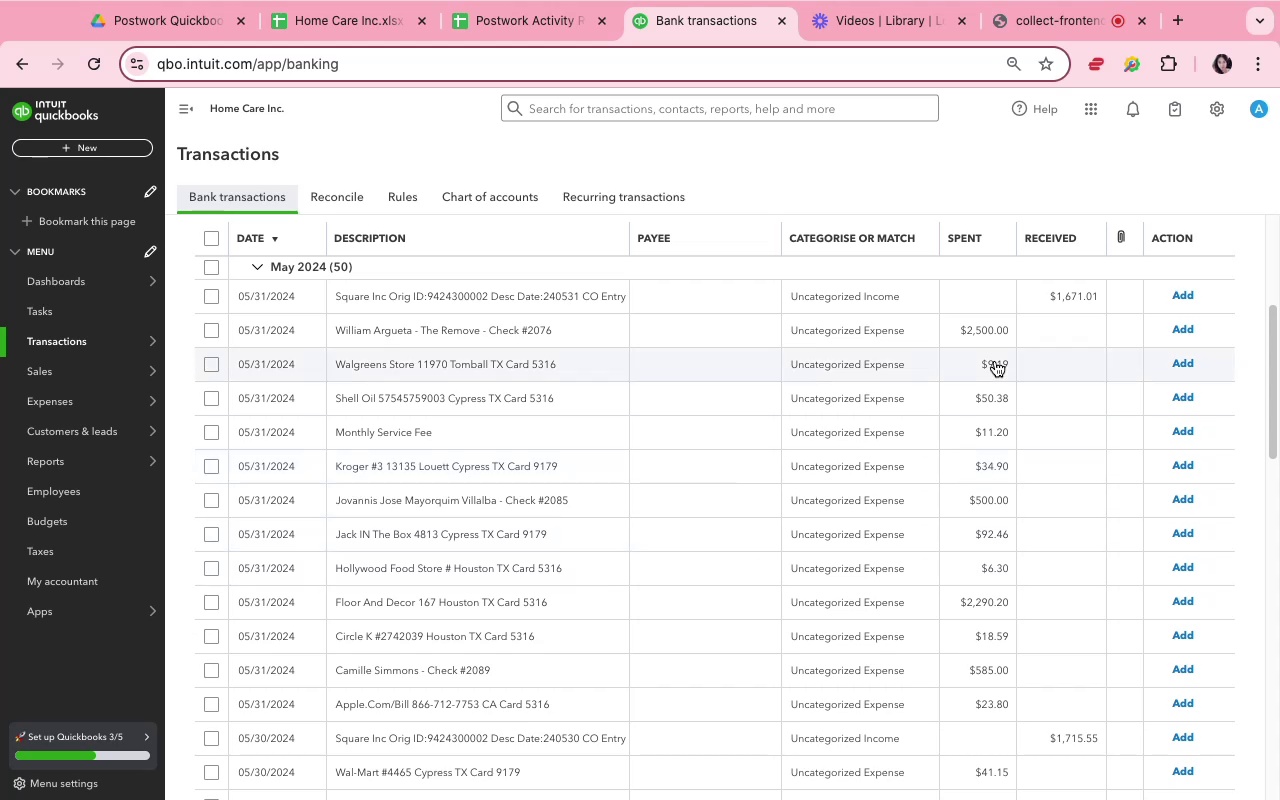 
scroll: coordinate [991, 357], scroll_direction: down, amount: 5.0
 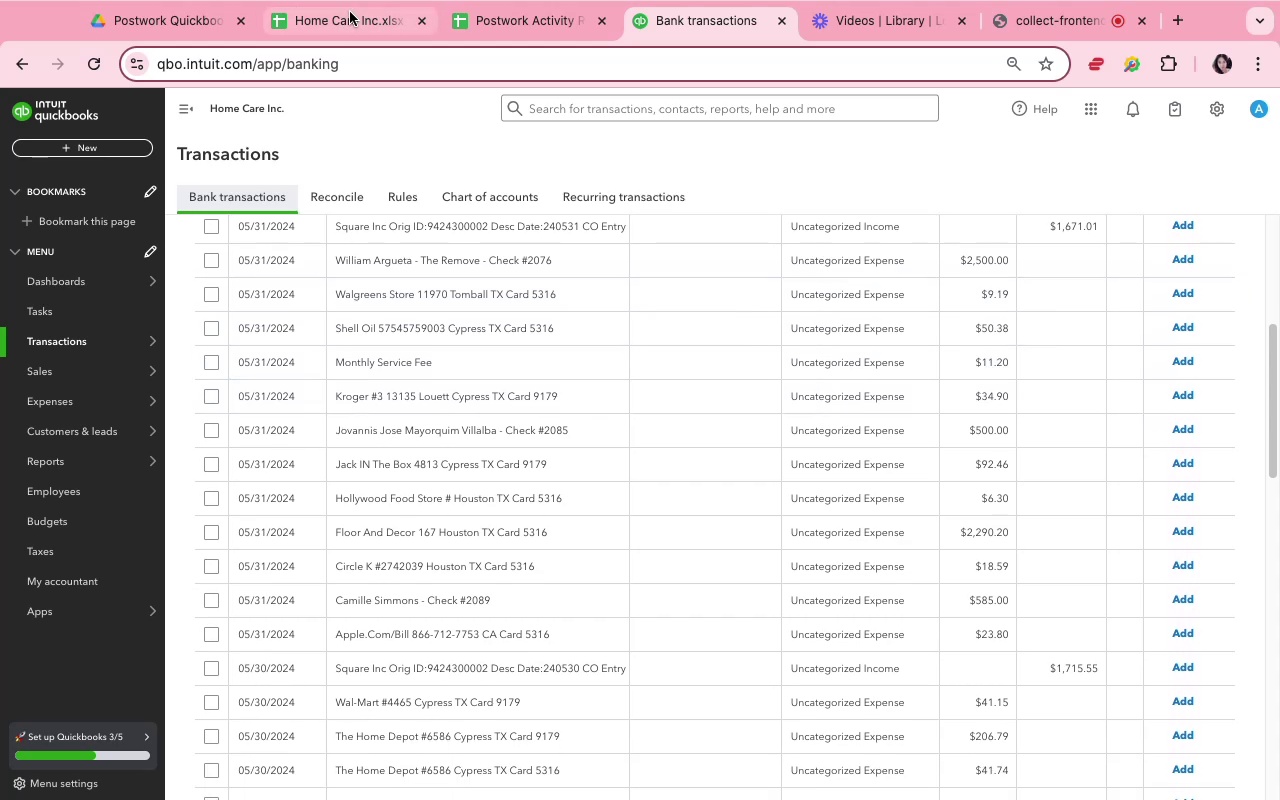 
left_click([471, 26])
 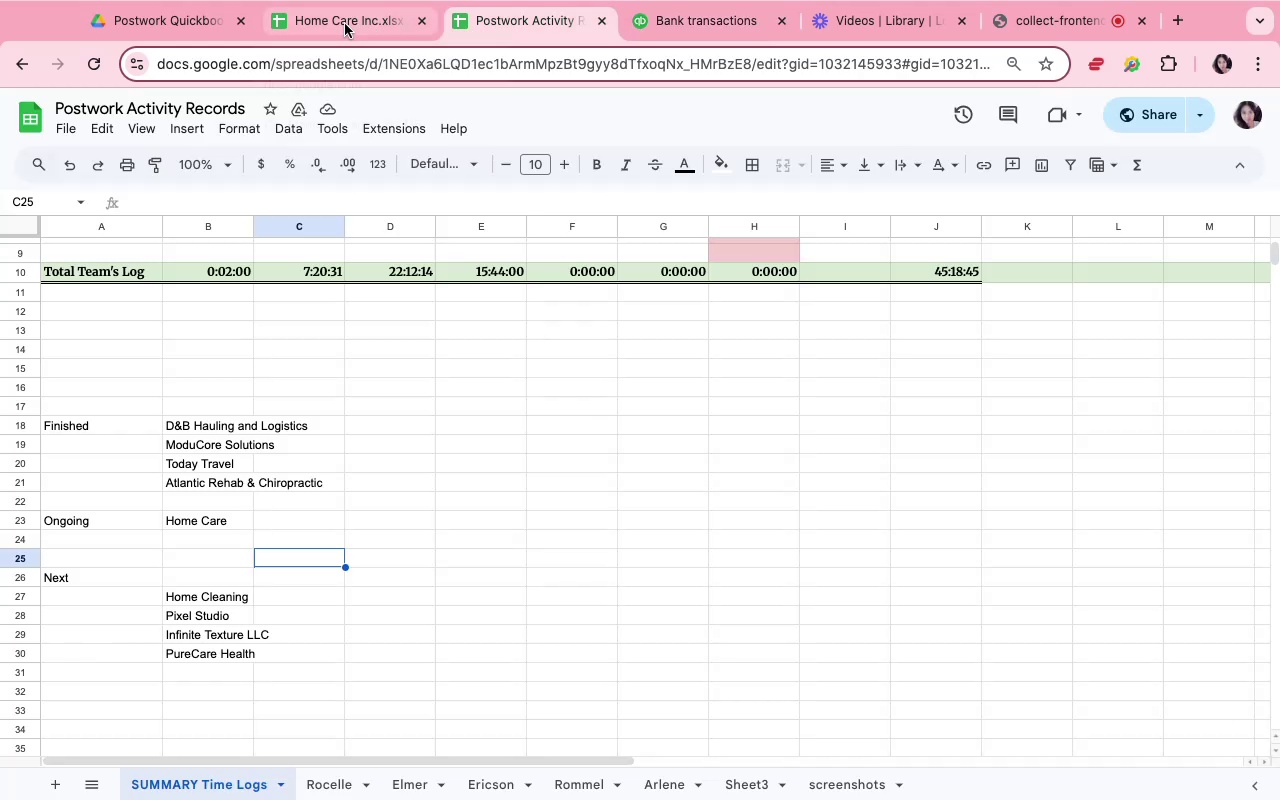 
left_click([345, 24])
 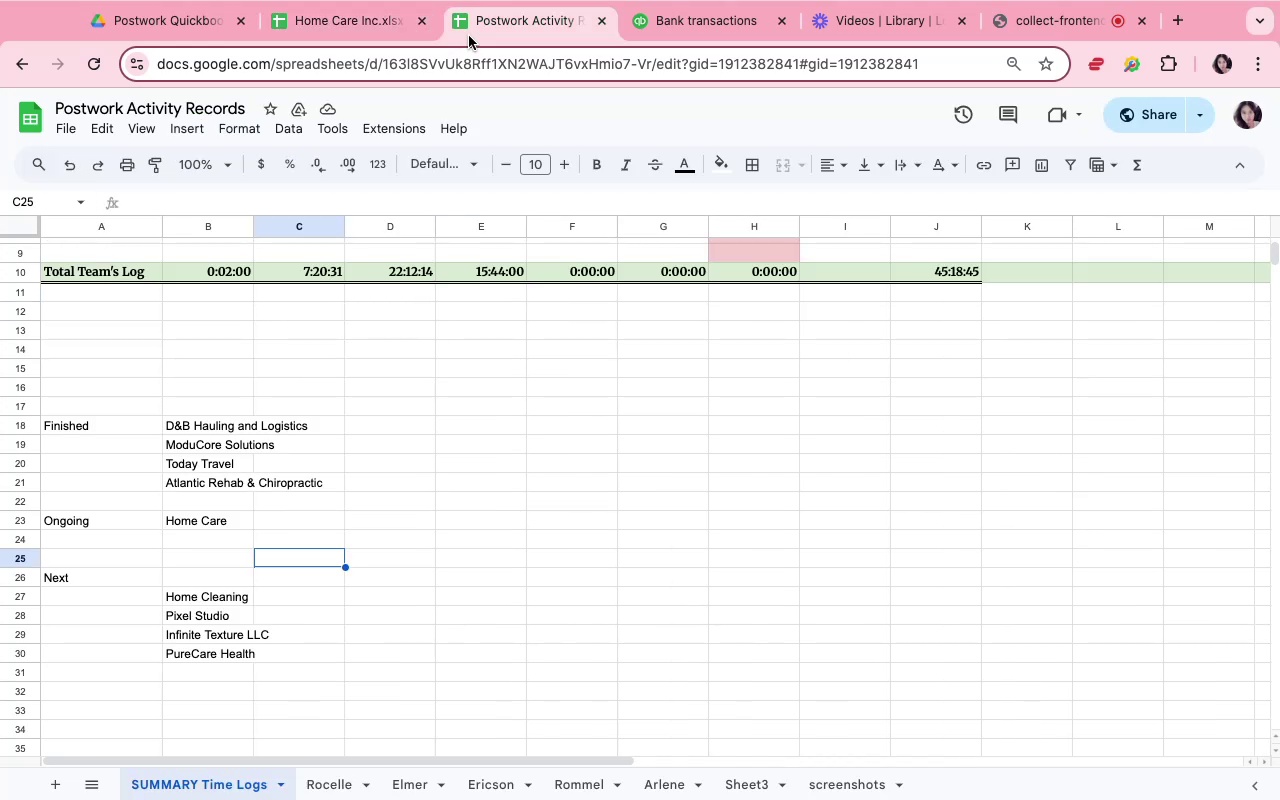 
left_click([200, 597])
 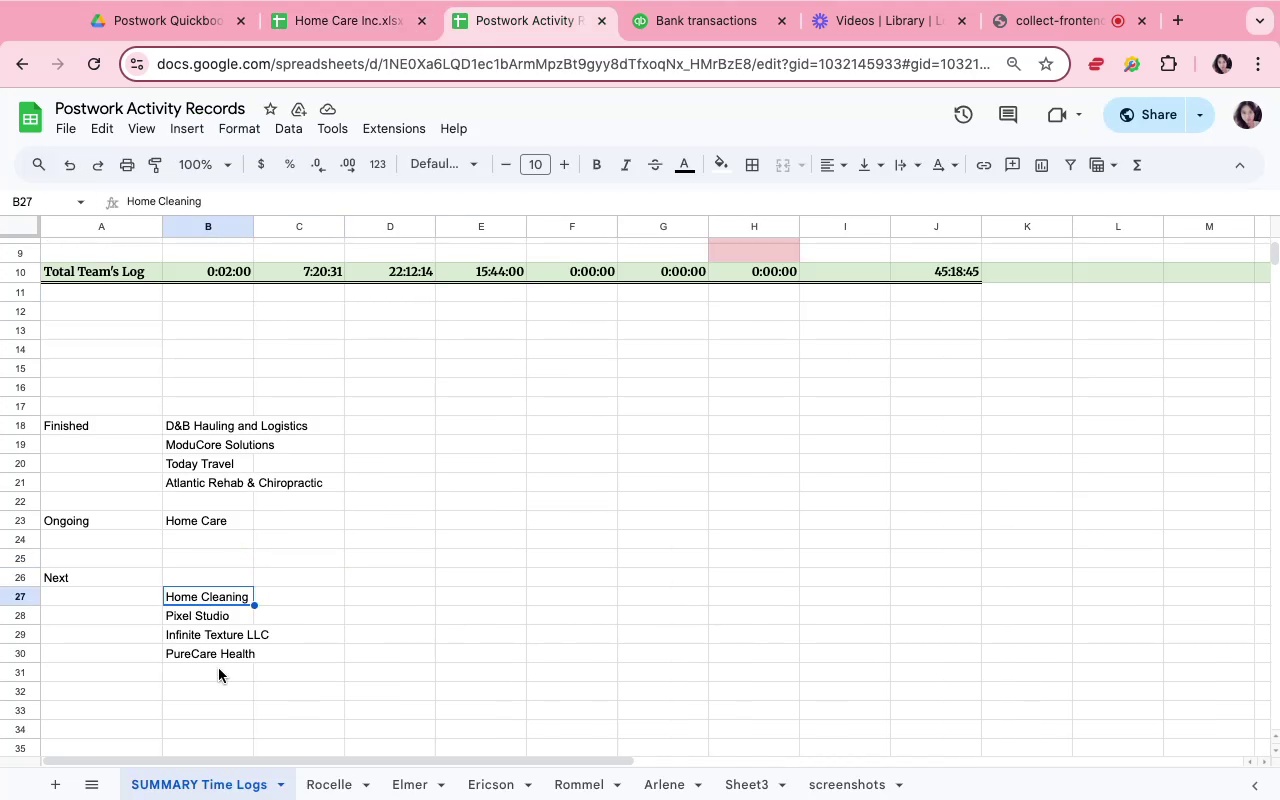 
left_click_drag(start_coordinate=[219, 664], to_coordinate=[212, 596])
 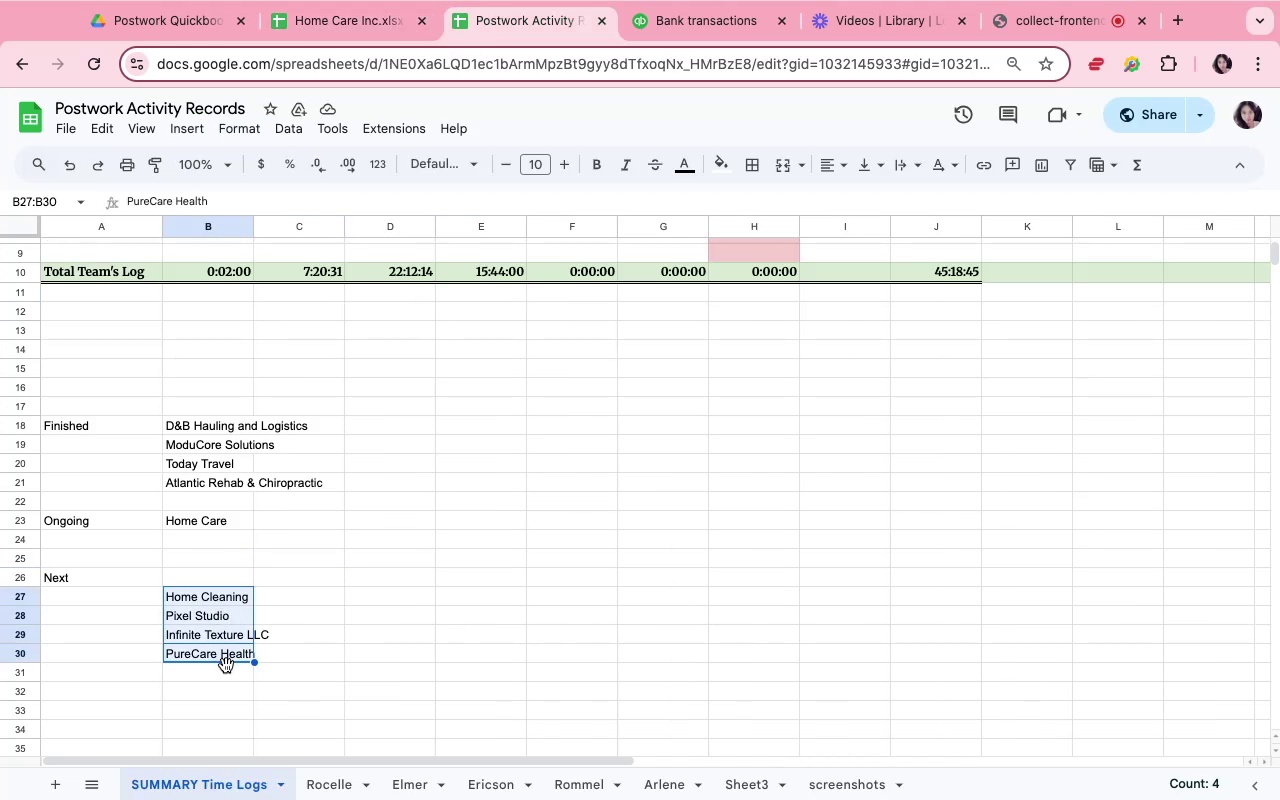 
left_click_drag(start_coordinate=[225, 665], to_coordinate=[225, 642])
 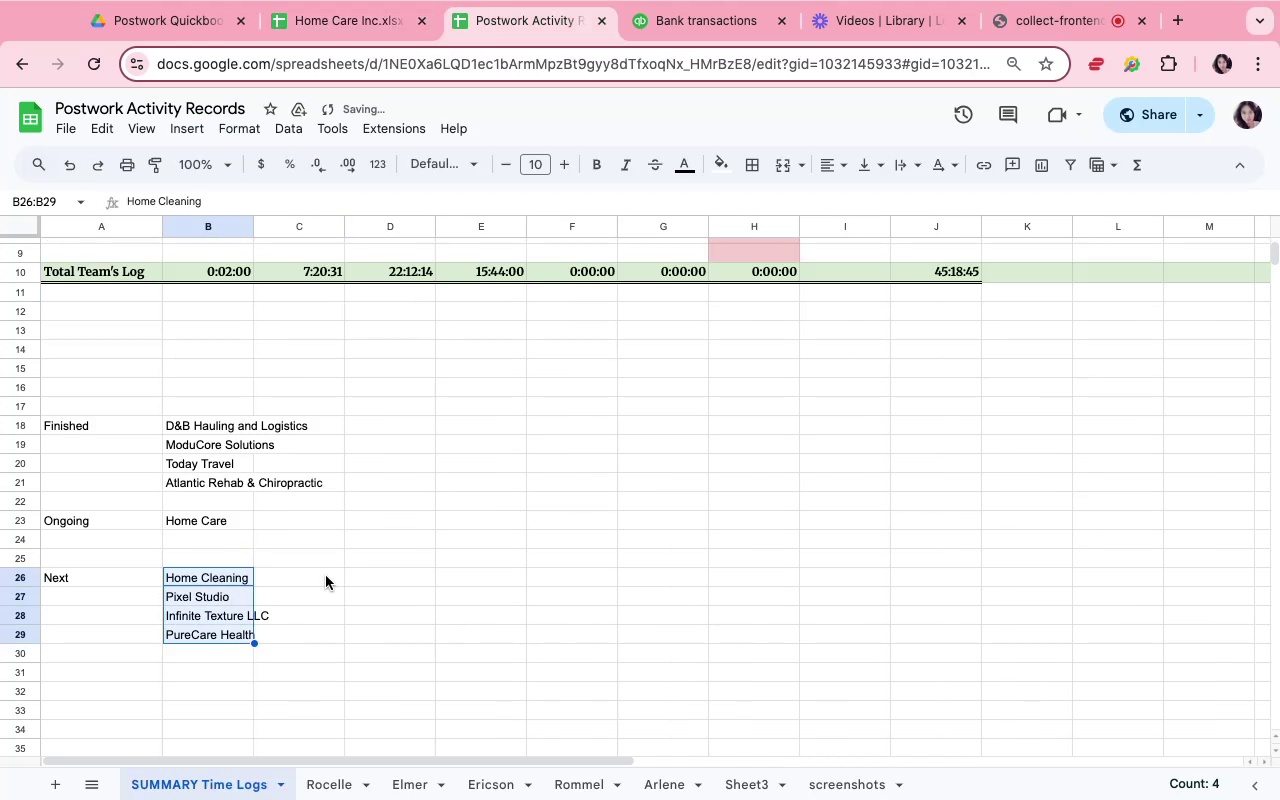 
left_click([326, 576])
 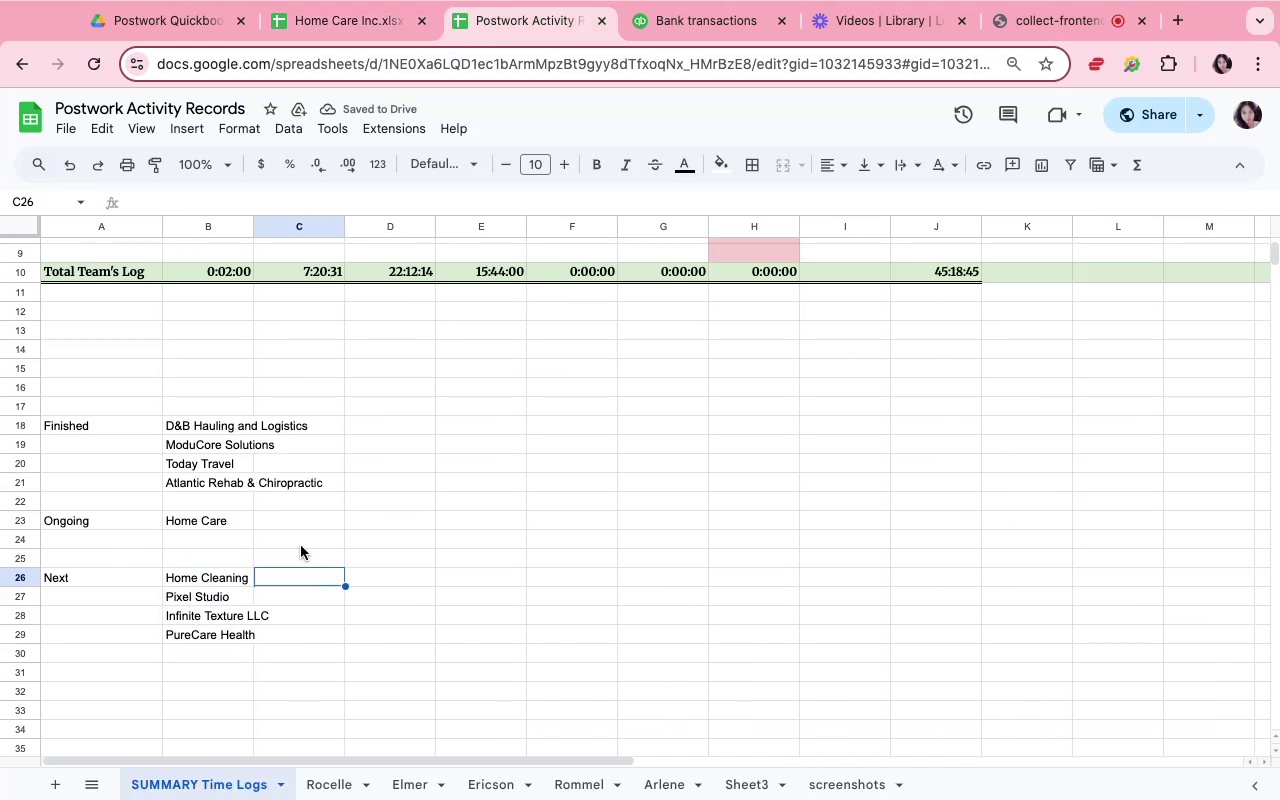 
scroll: coordinate [279, 492], scroll_direction: up, amount: 10.0
 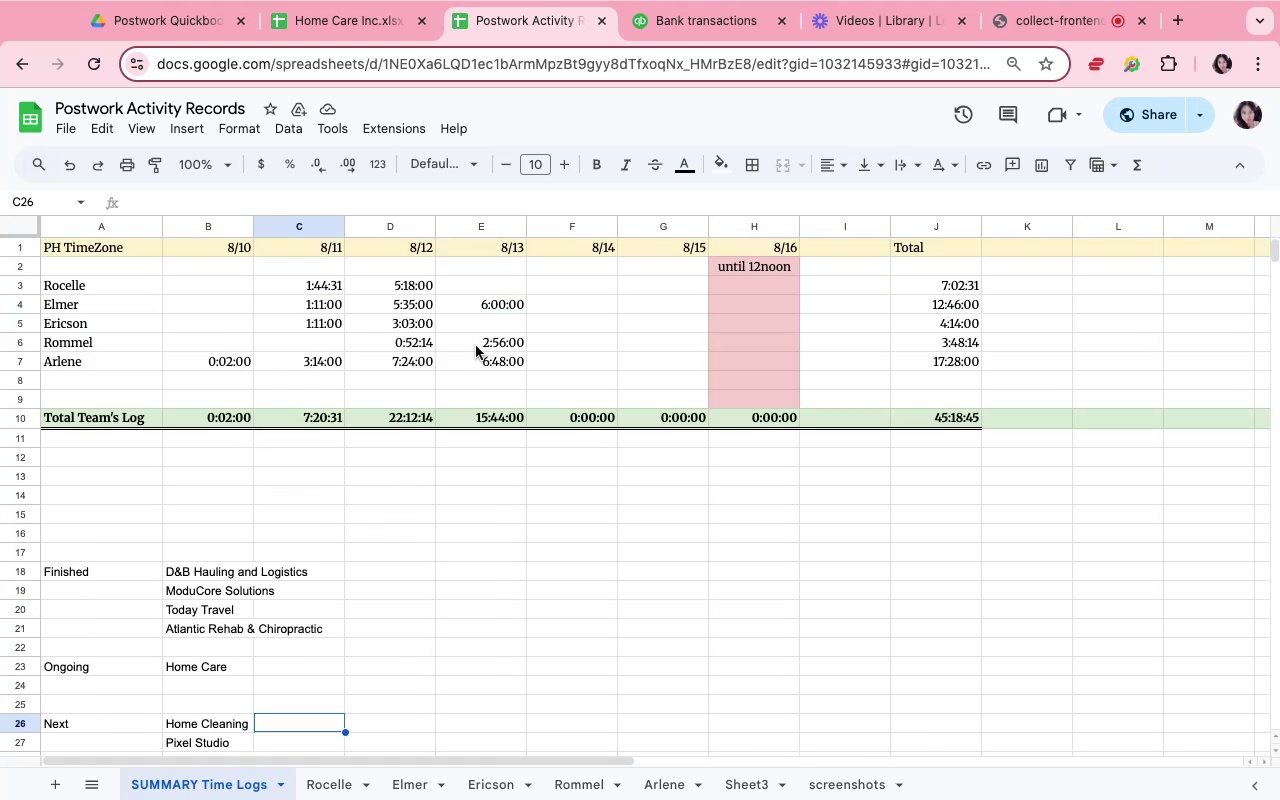 
left_click([485, 792])
 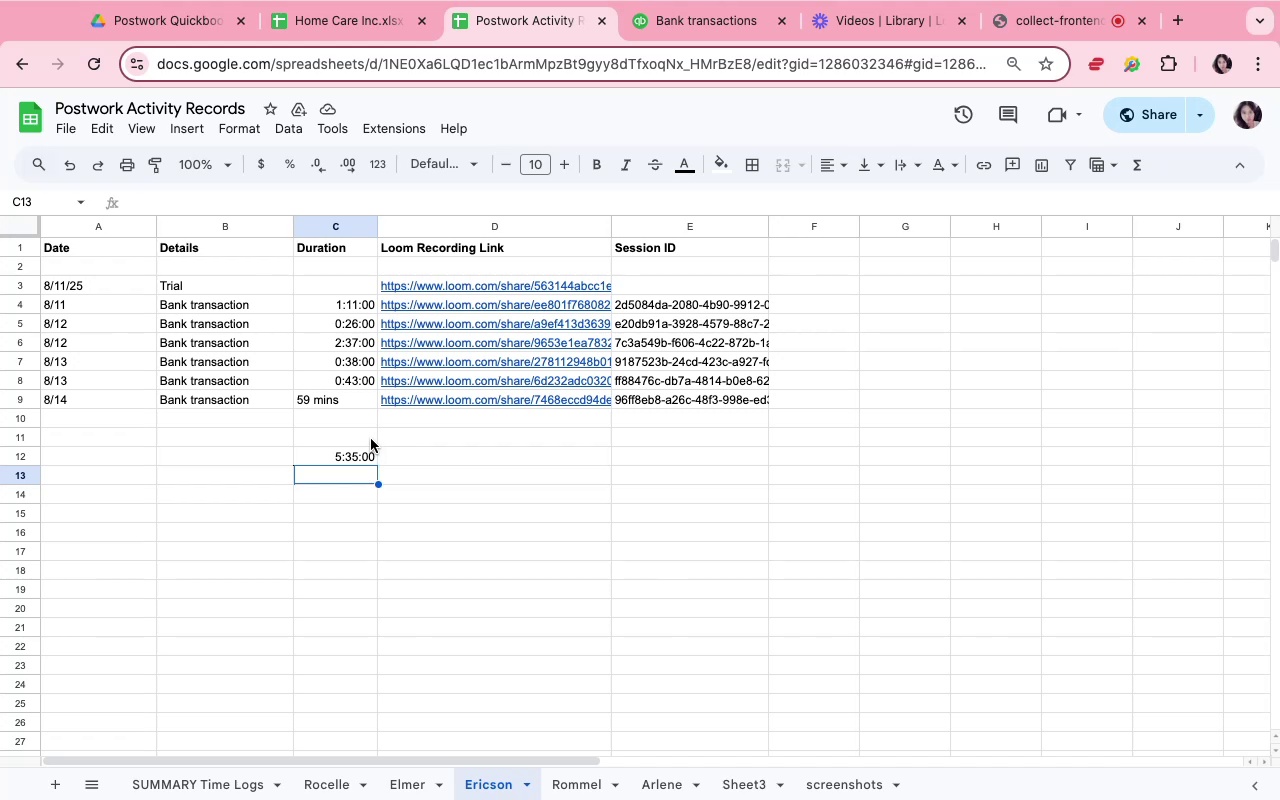 
wait(6.13)
 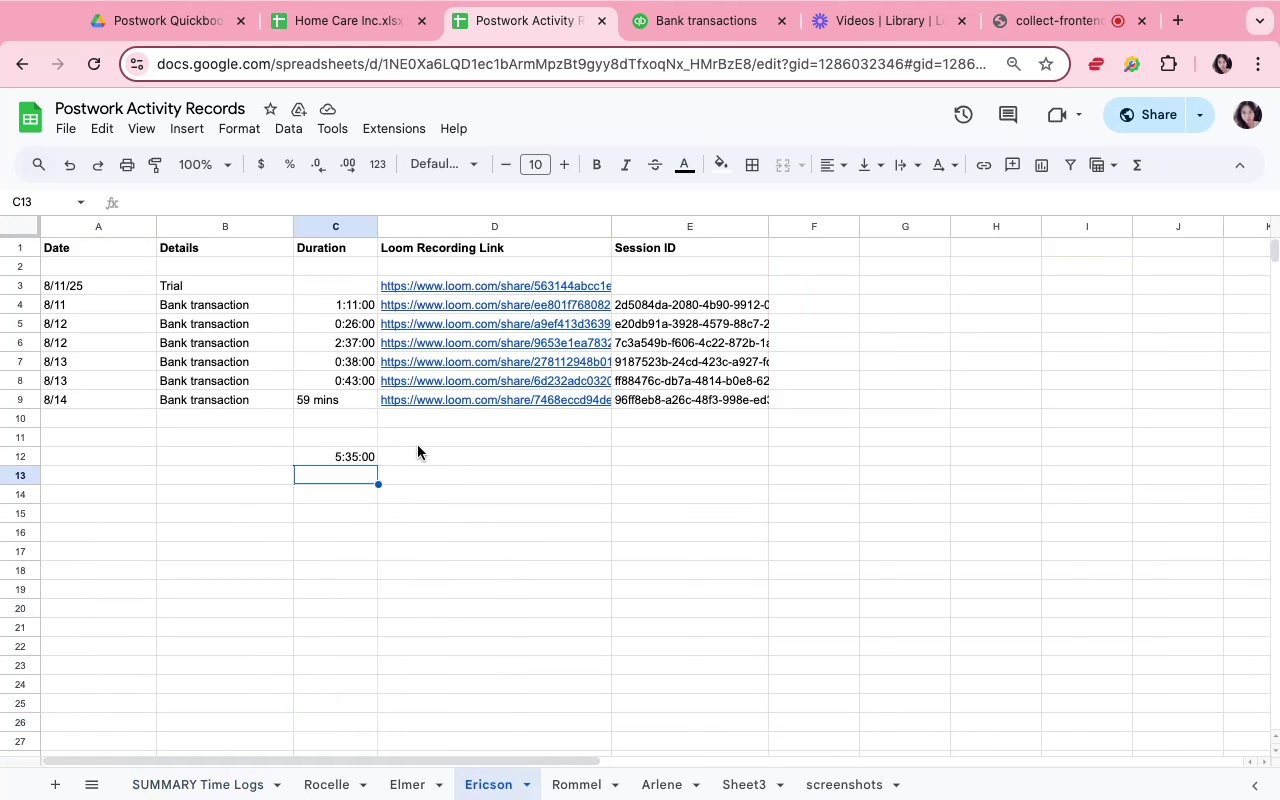 
left_click([352, 385])
 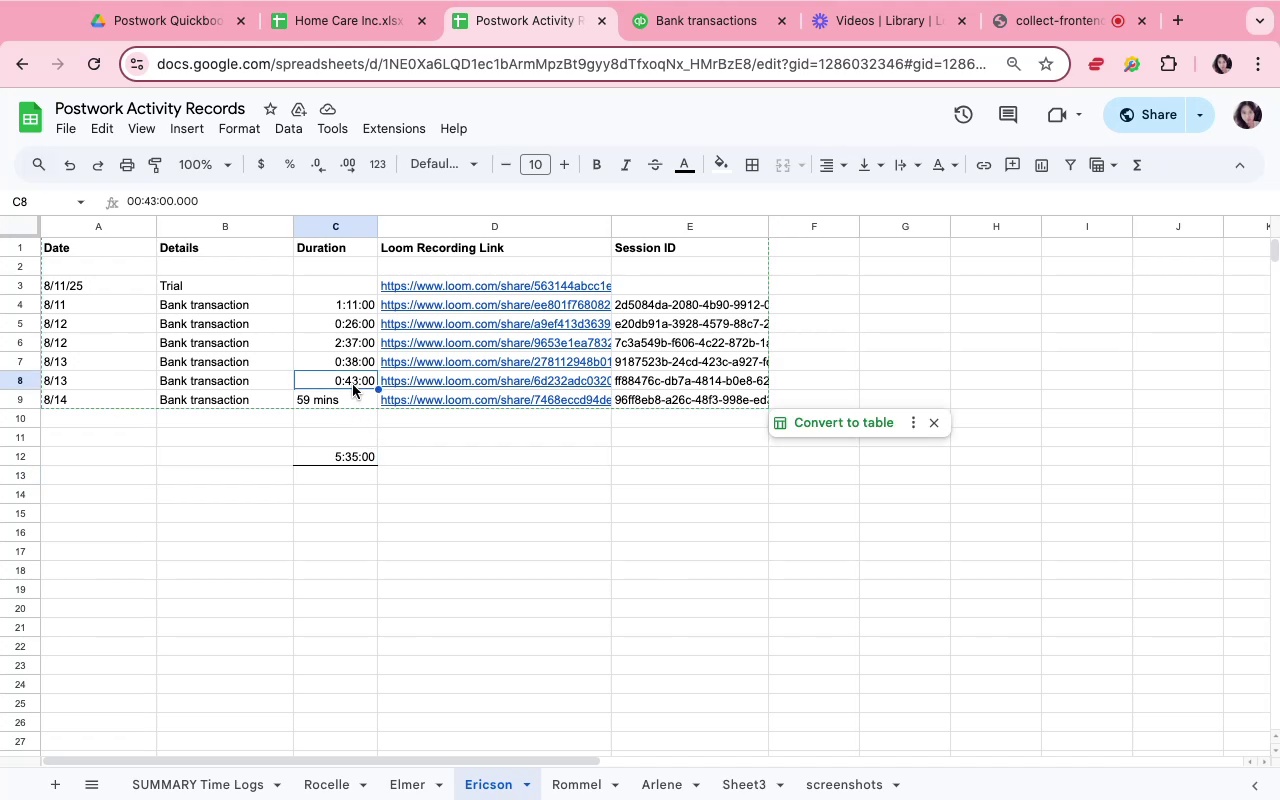 
wait(6.2)
 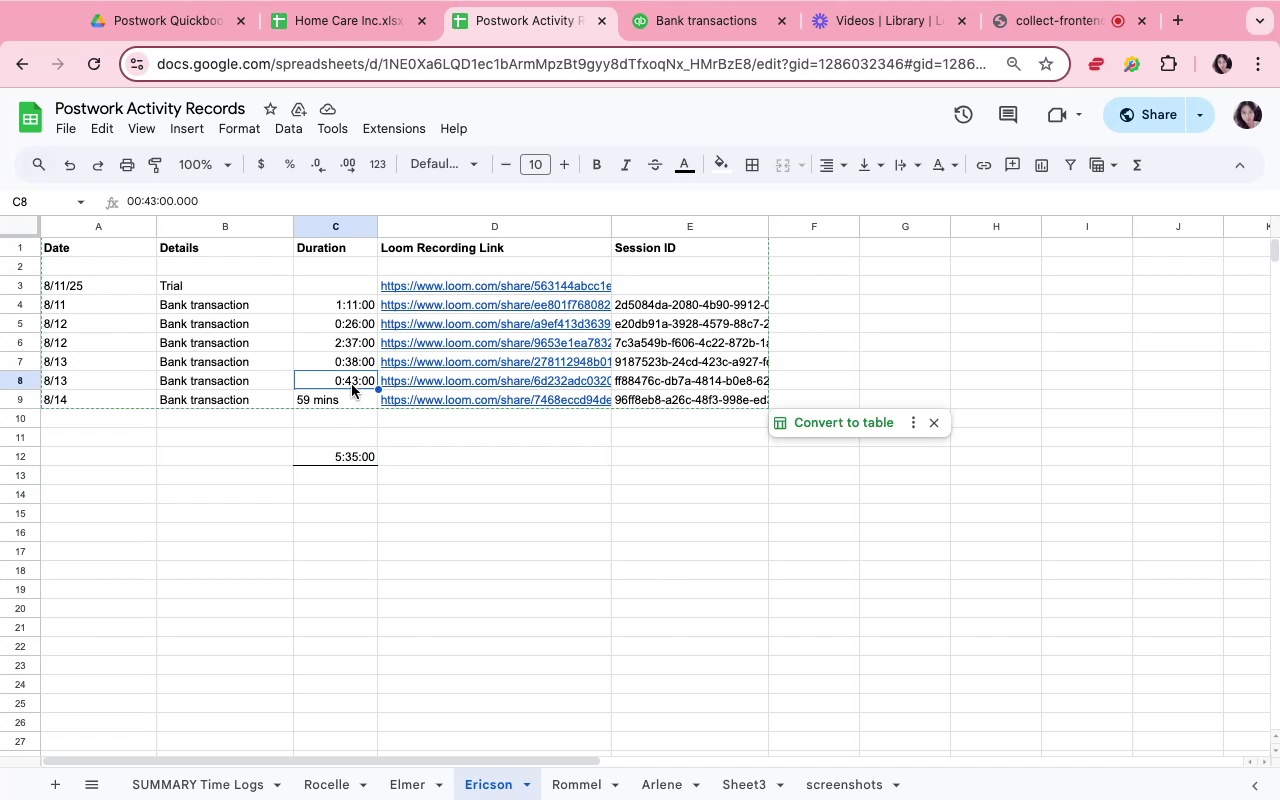 
double_click([353, 385])
 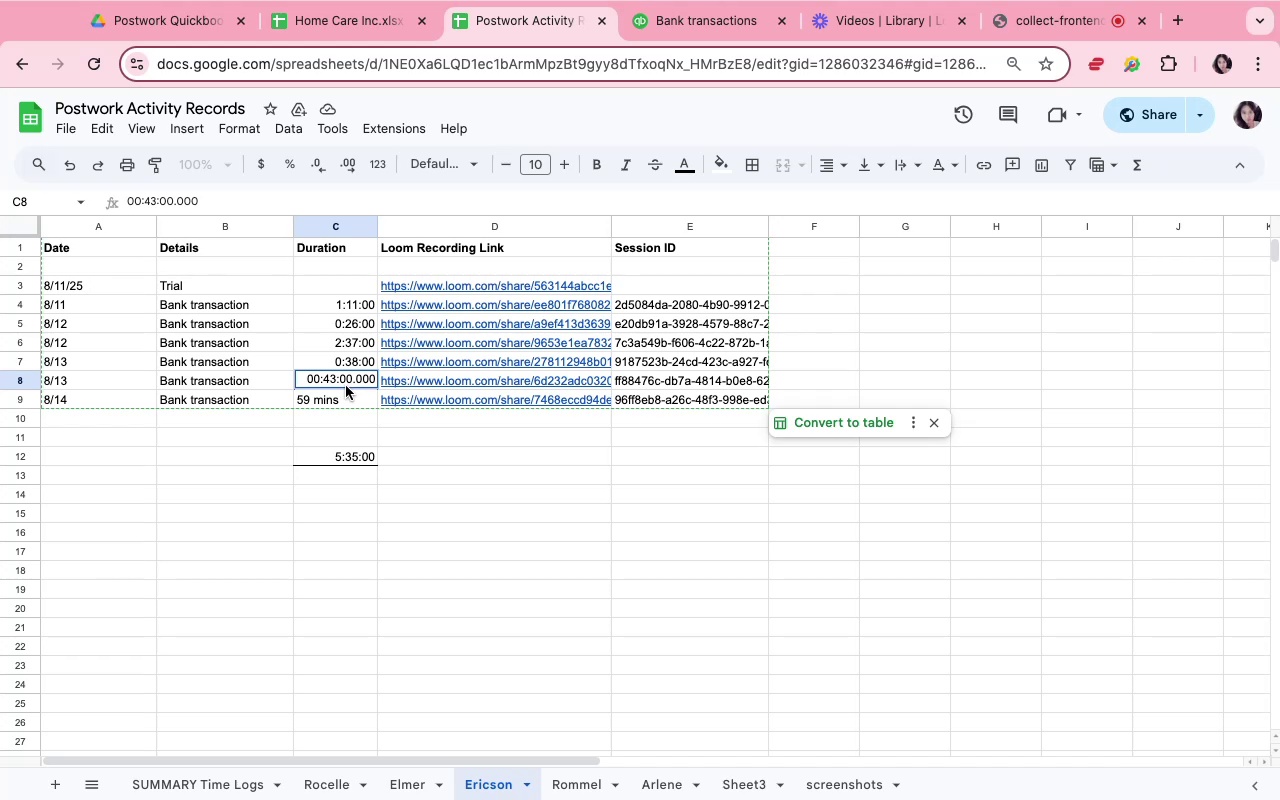 
wait(10.87)
 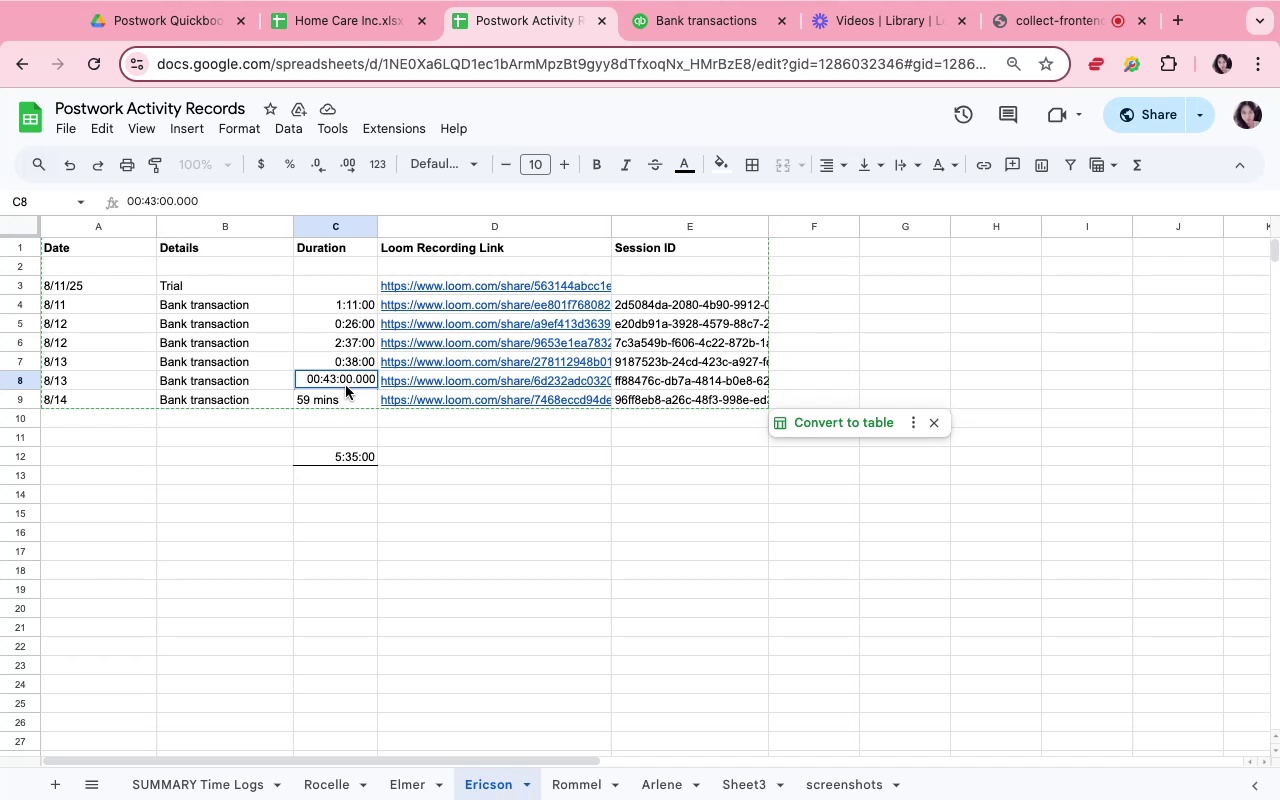 
left_click([331, 382])
 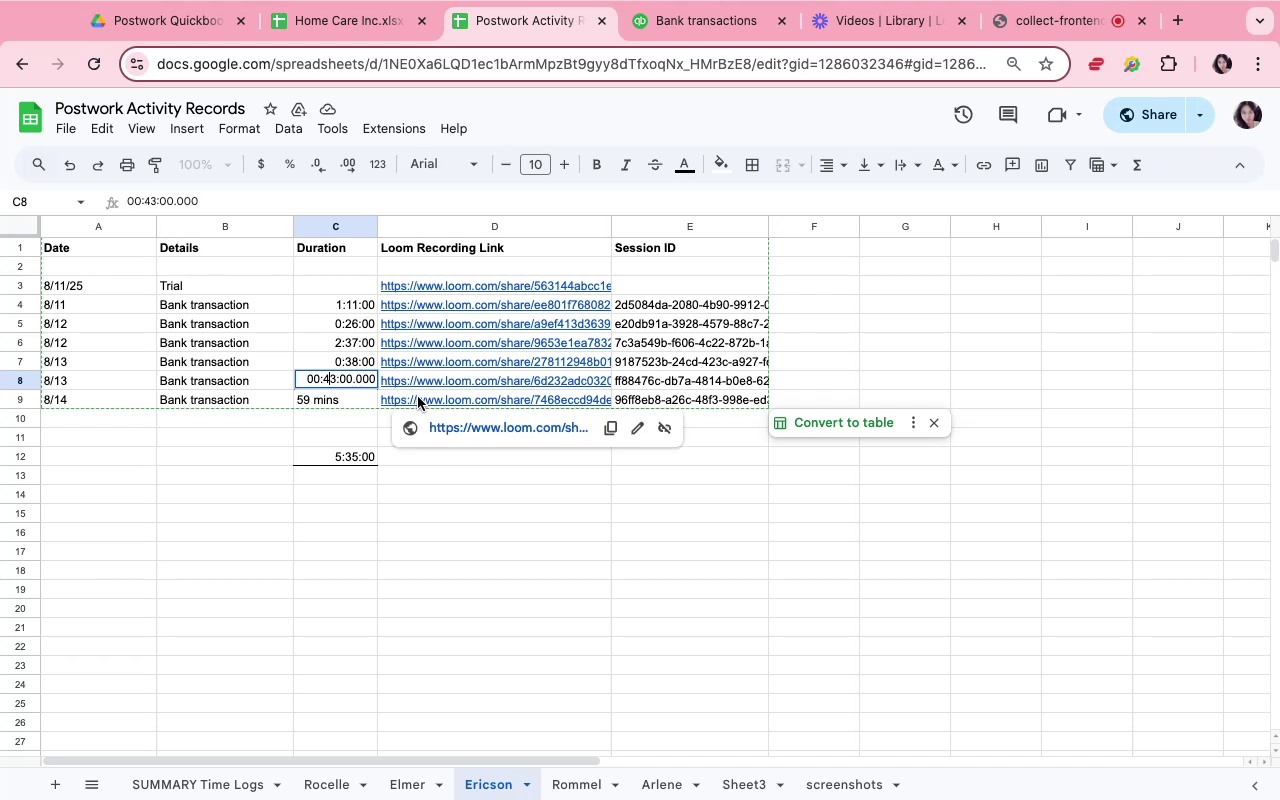 
wait(7.91)
 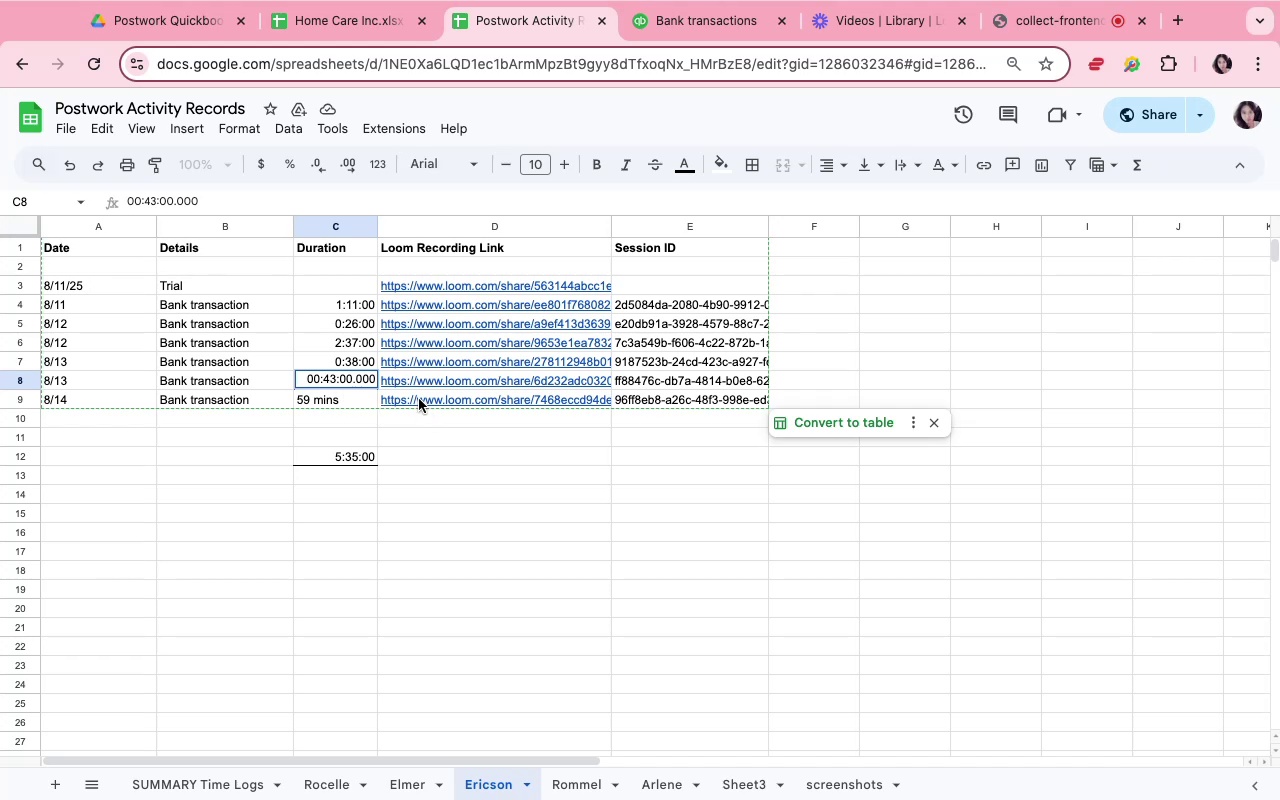 
key(Backspace)
 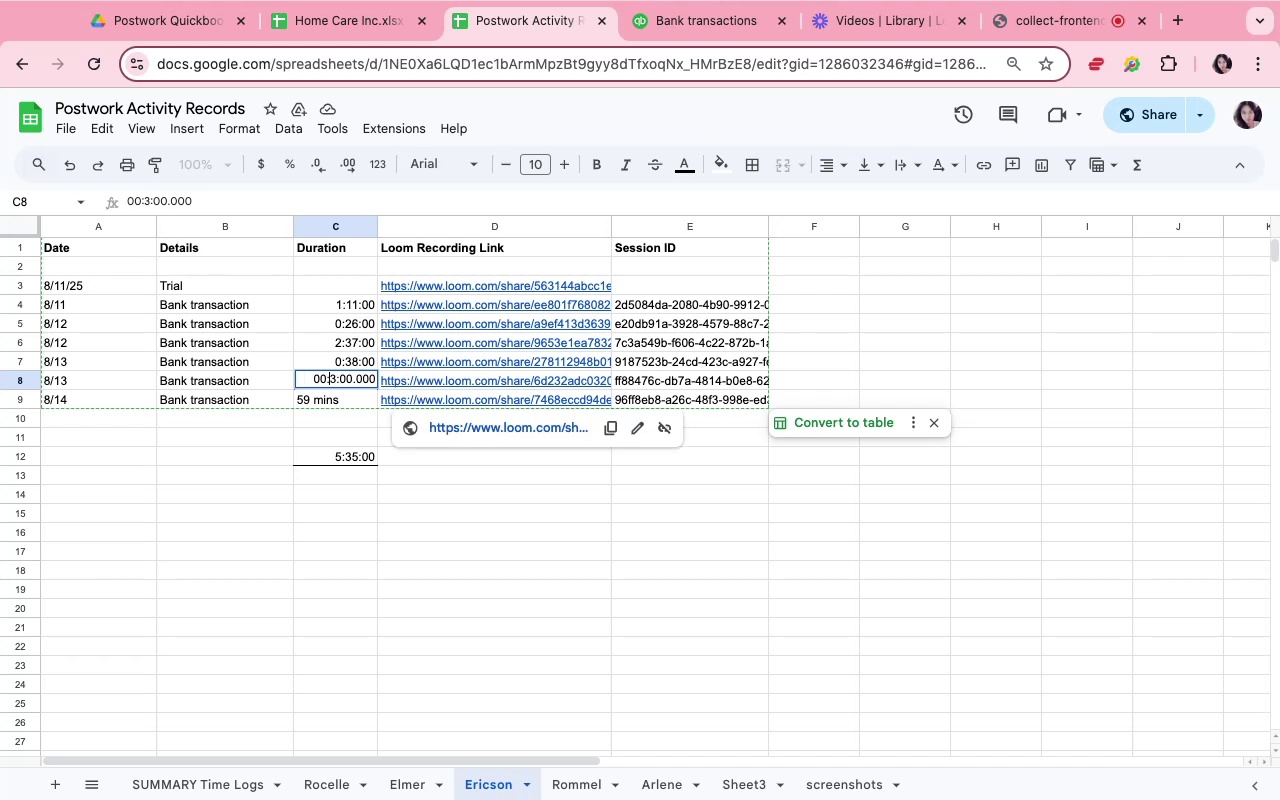 
key(2)
 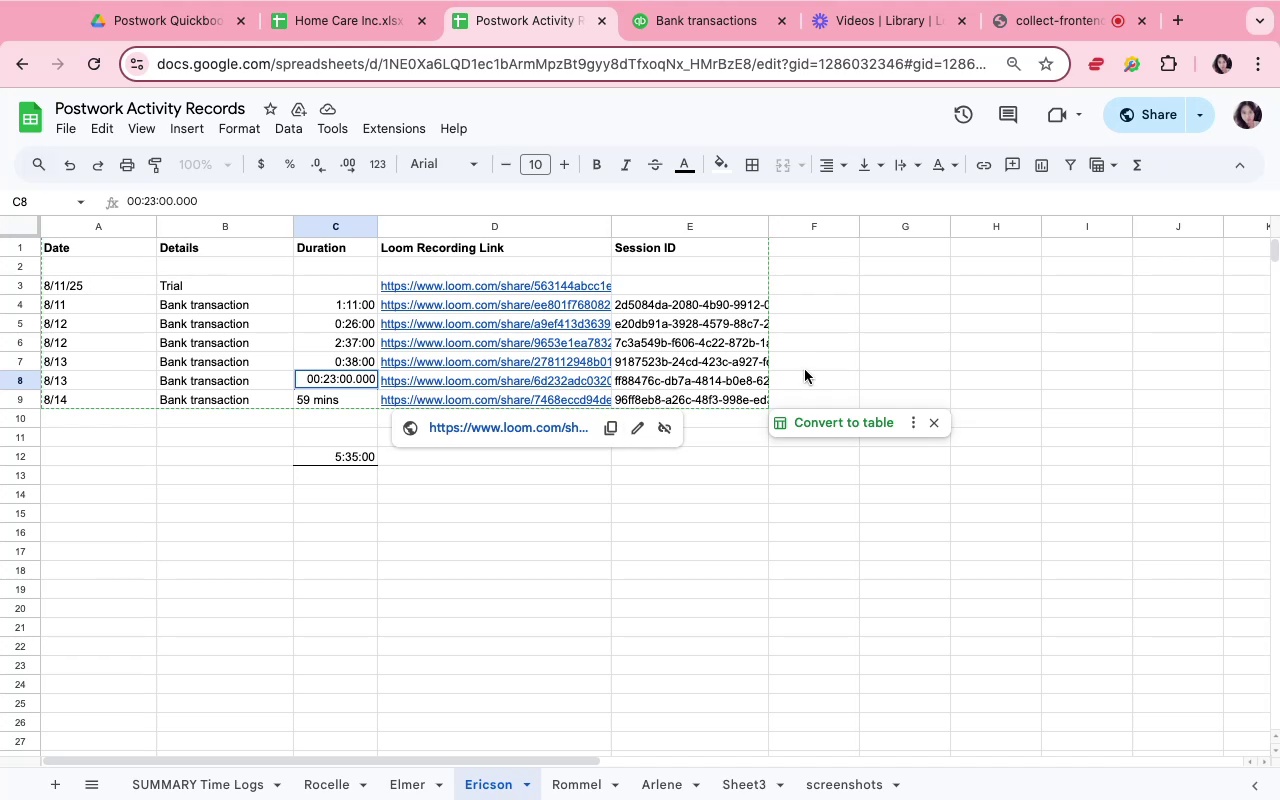 
left_click([805, 379])
 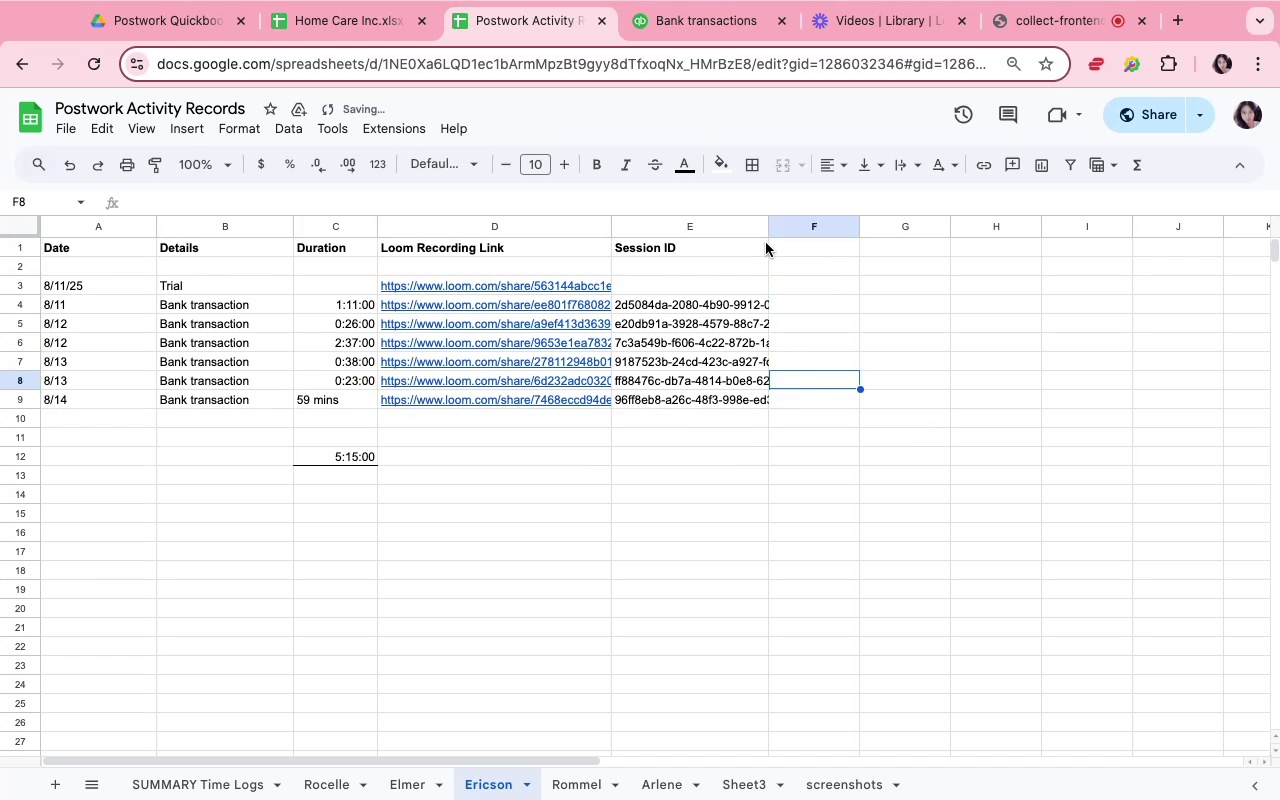 
left_click([775, 249])
 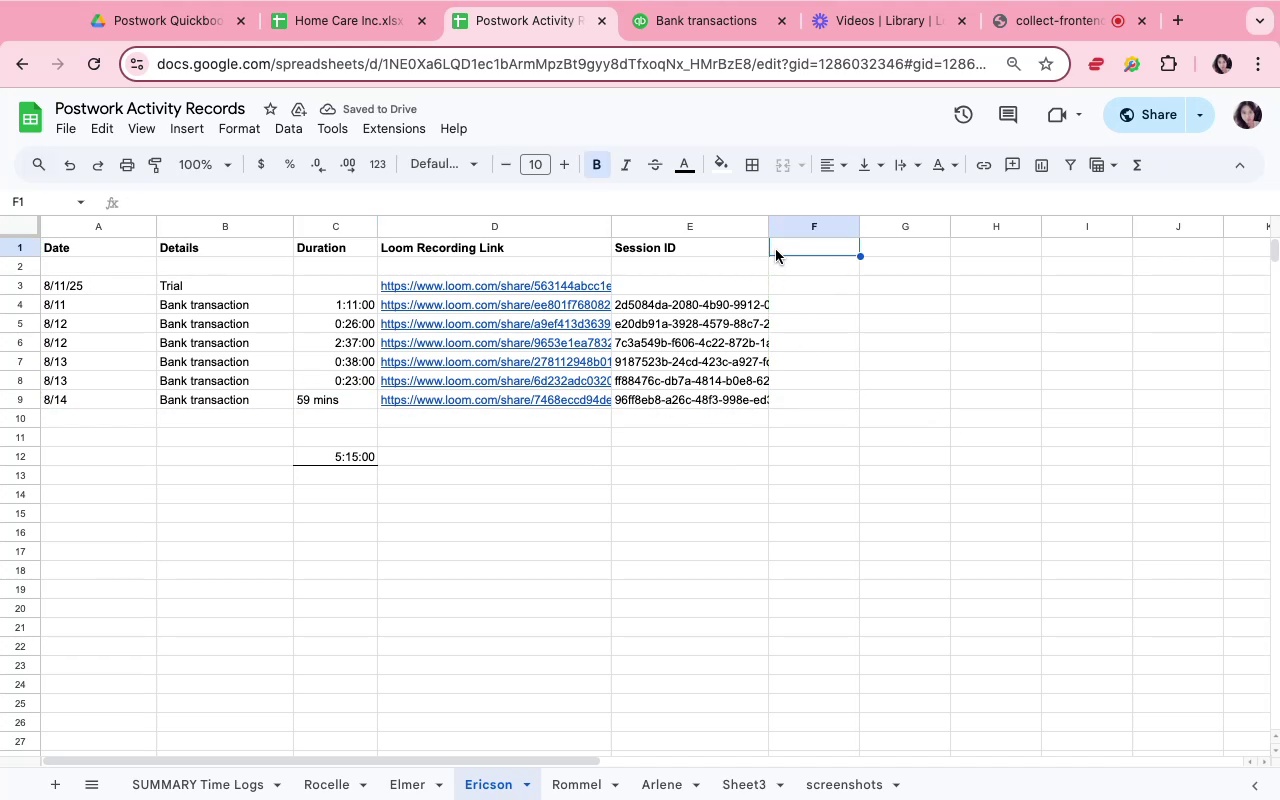 
type(Note)
 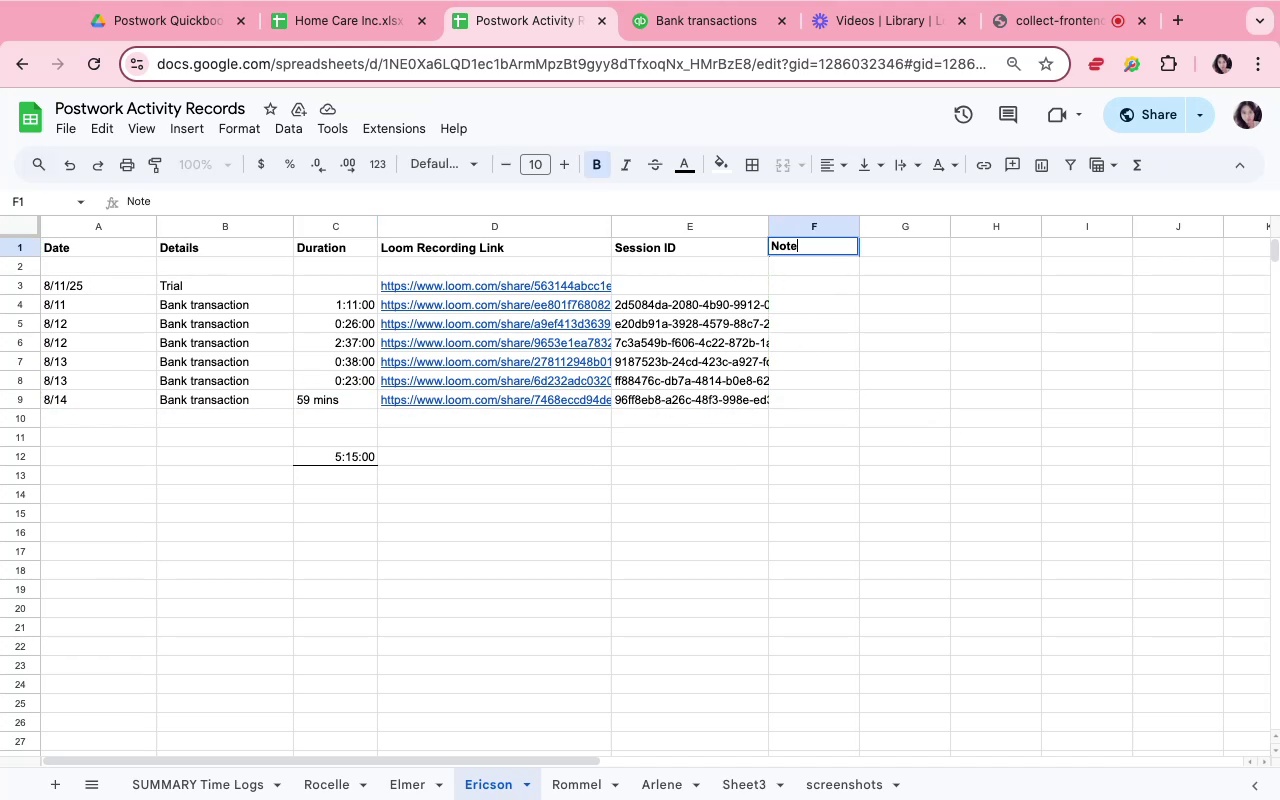 
key(ArrowDown)
 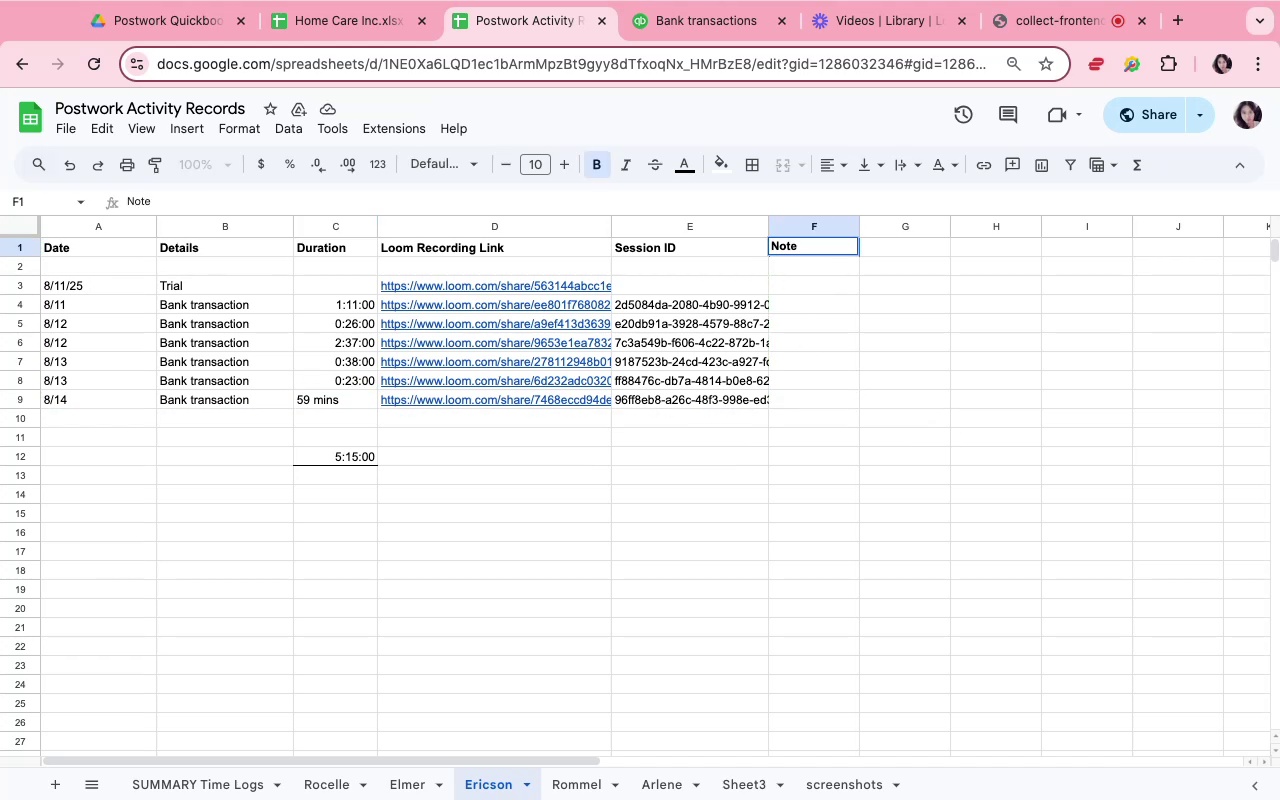 
key(ArrowDown)
 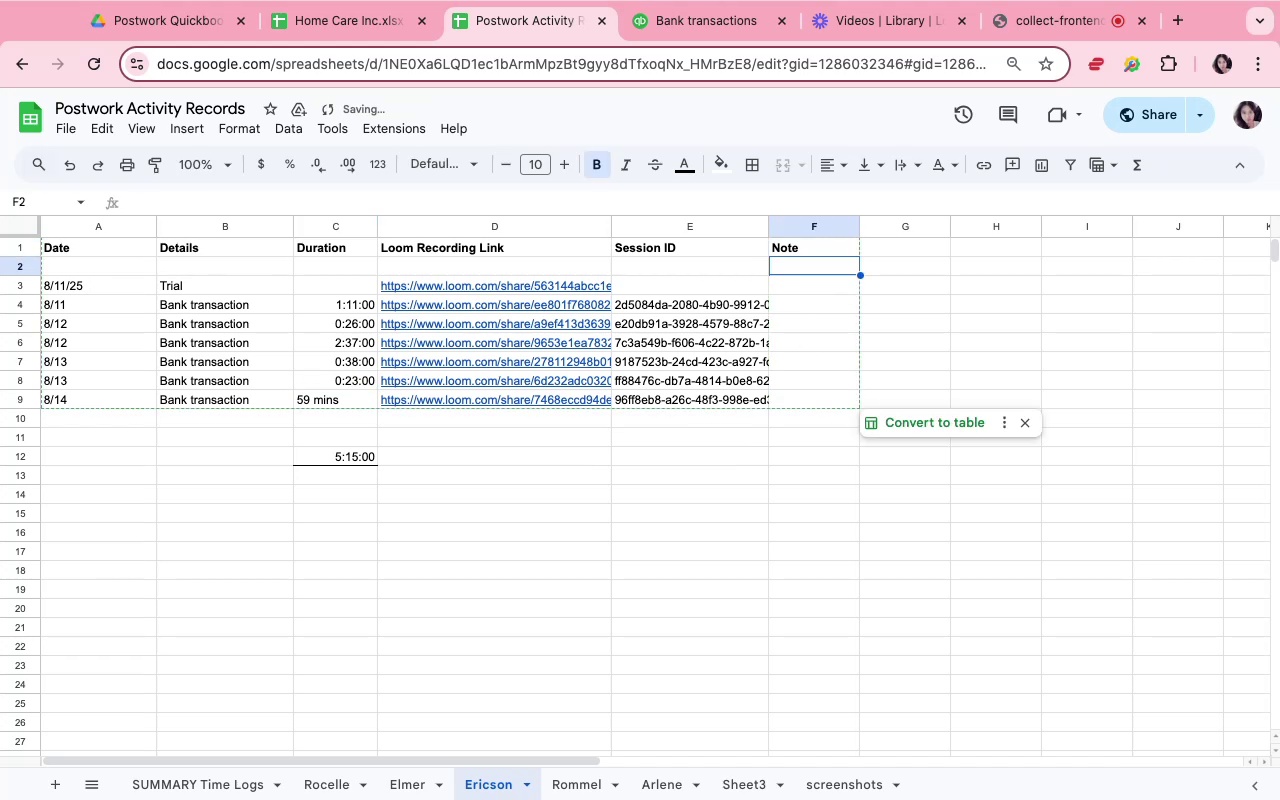 
key(ArrowDown)
 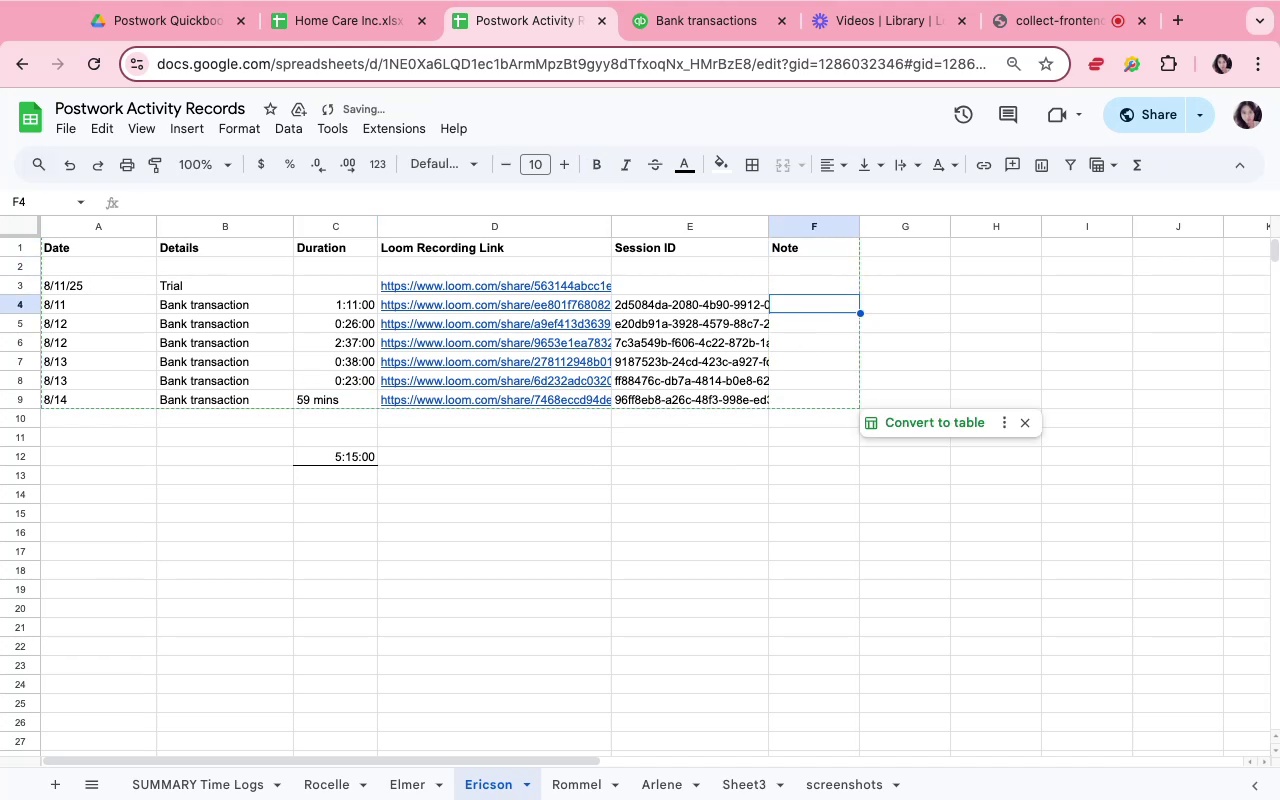 
key(ArrowDown)
 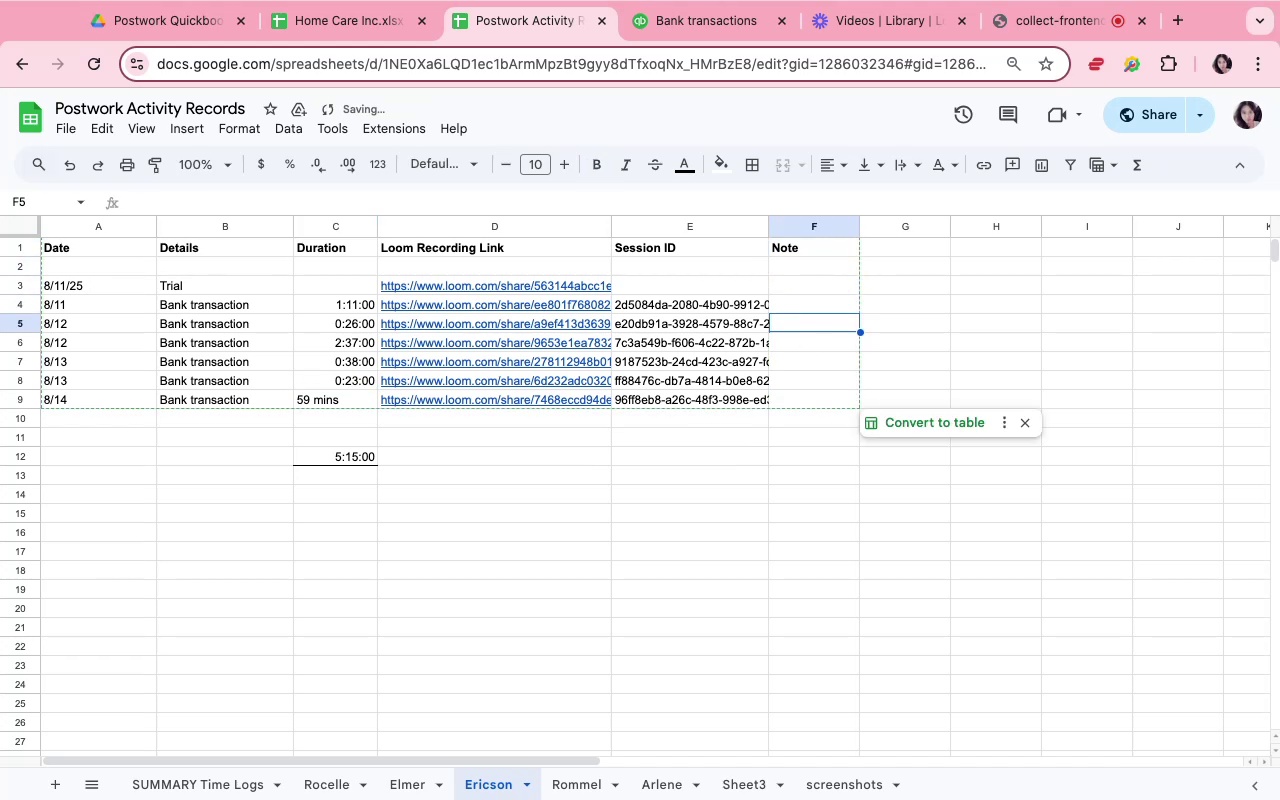 
key(ArrowDown)
 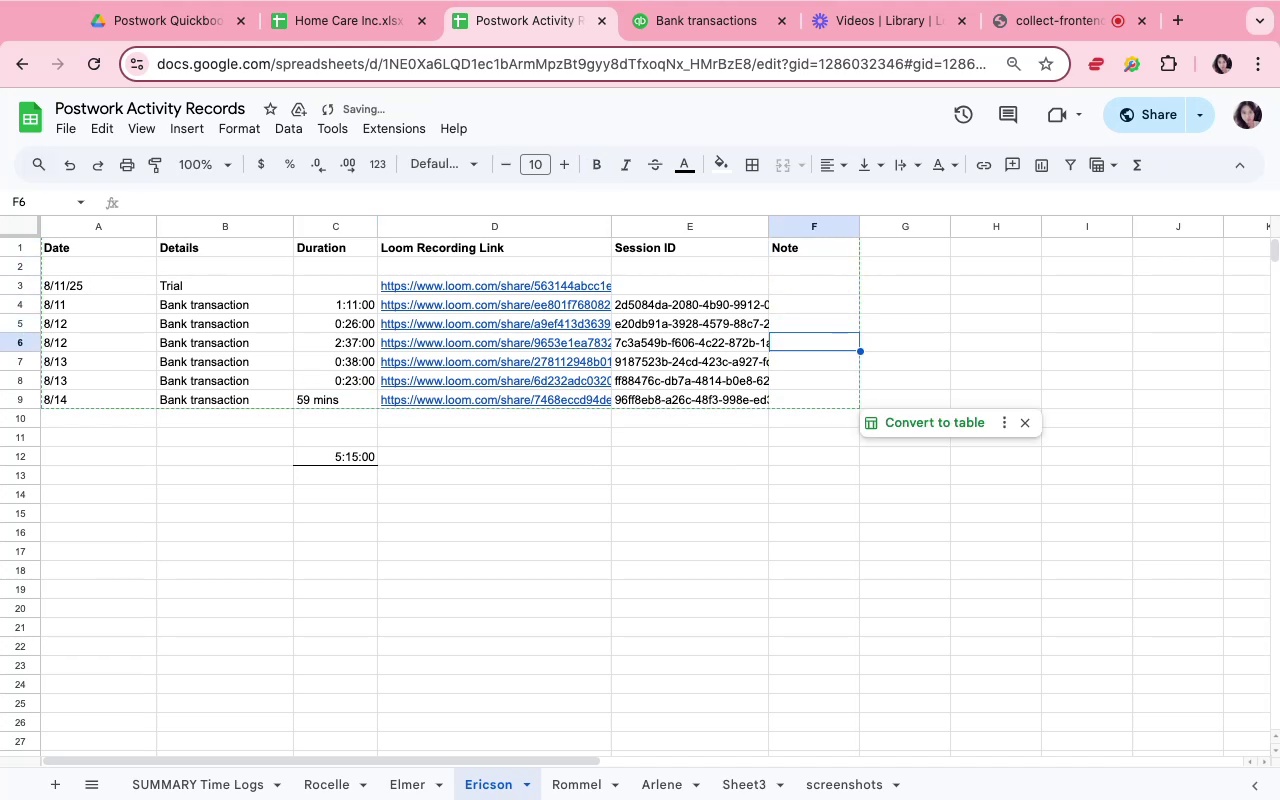 
key(ArrowDown)
 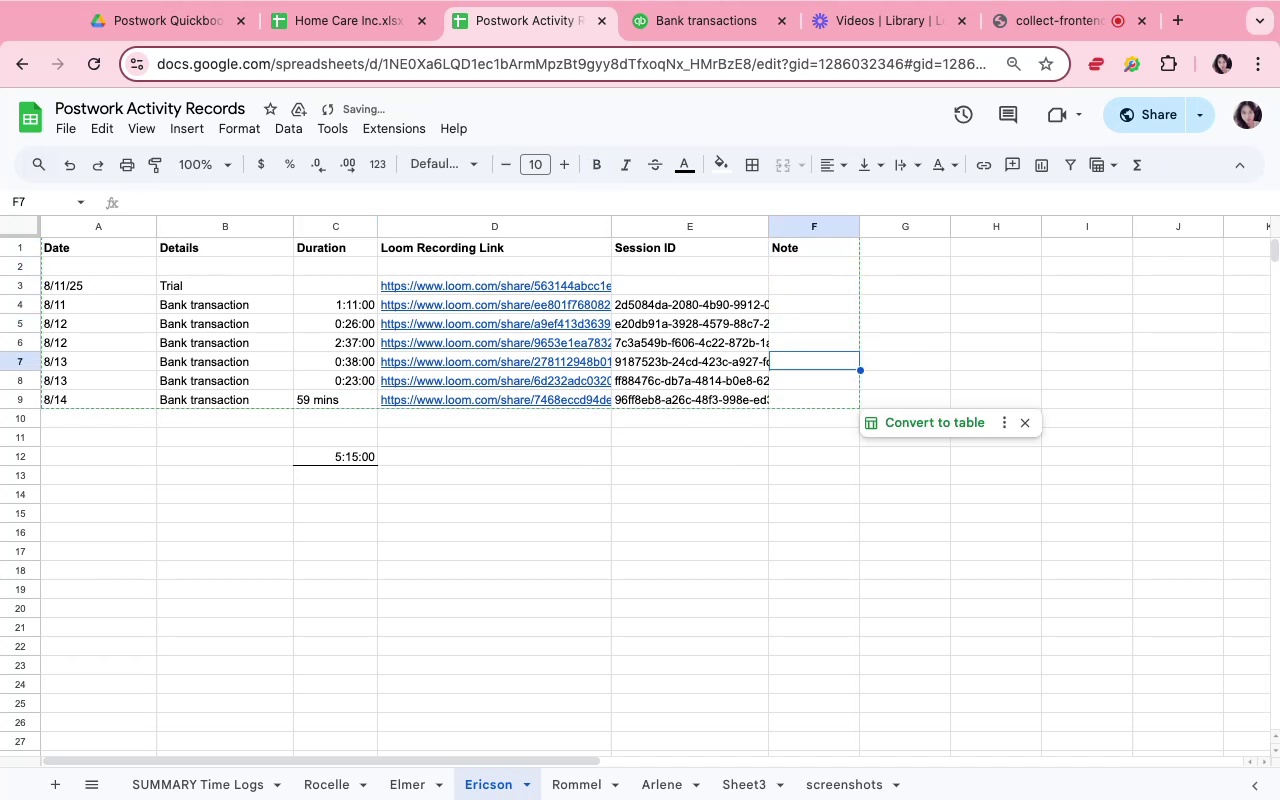 
key(ArrowDown)
 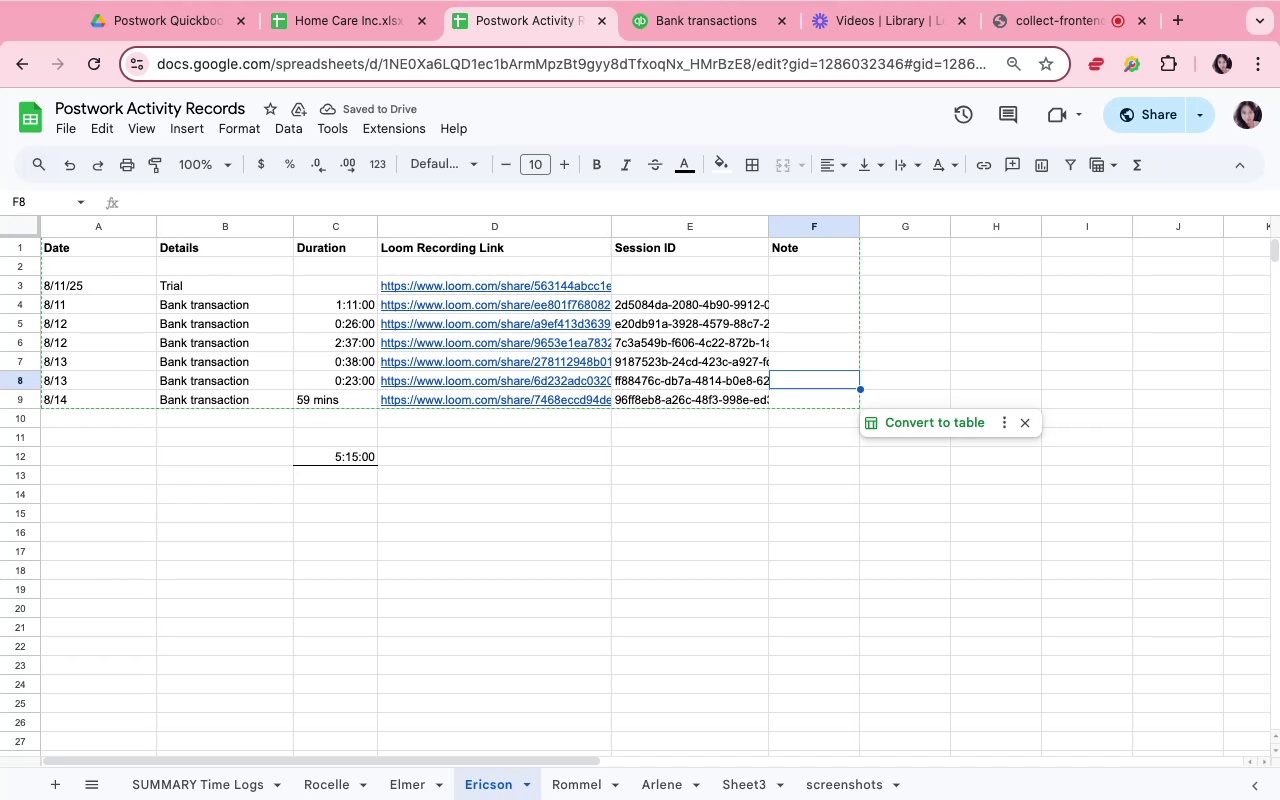 
type(de)
key(Backspace)
key(Backspace)
type(20 minutes)
 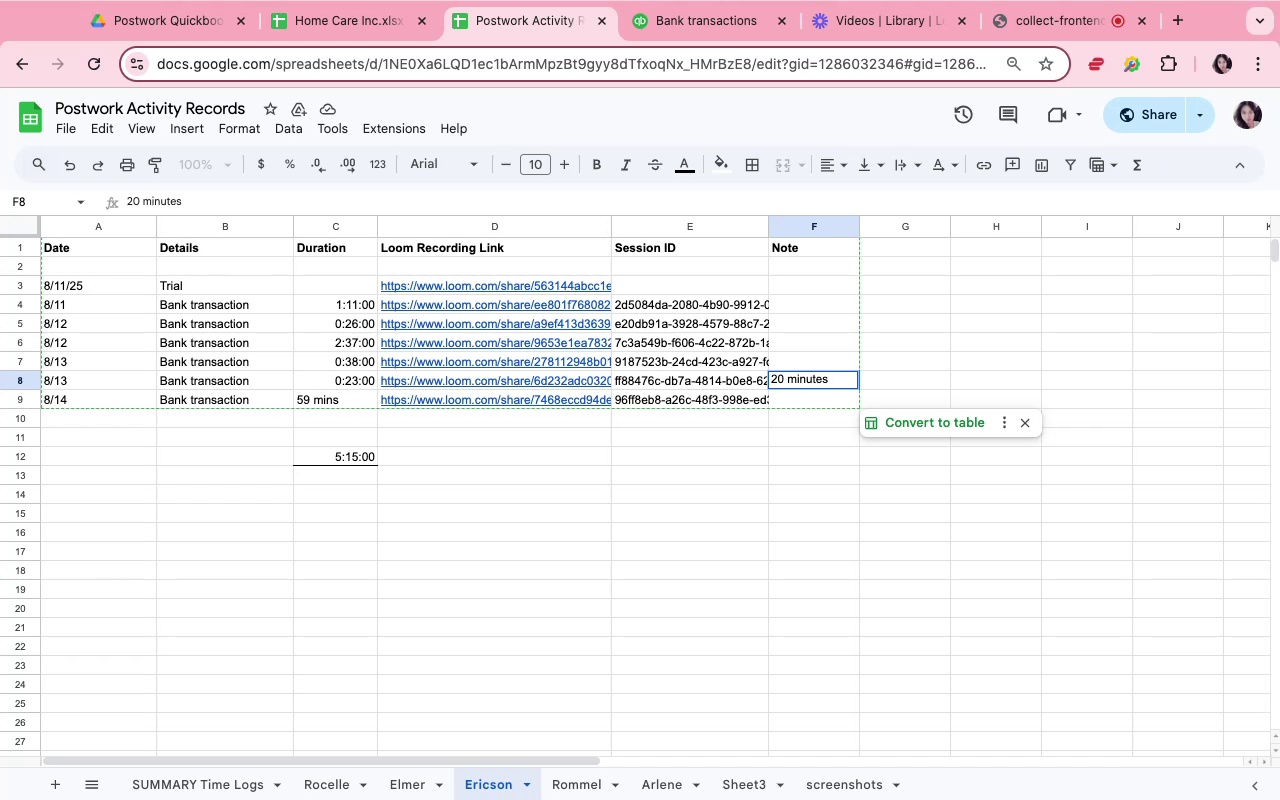 
wait(6.38)
 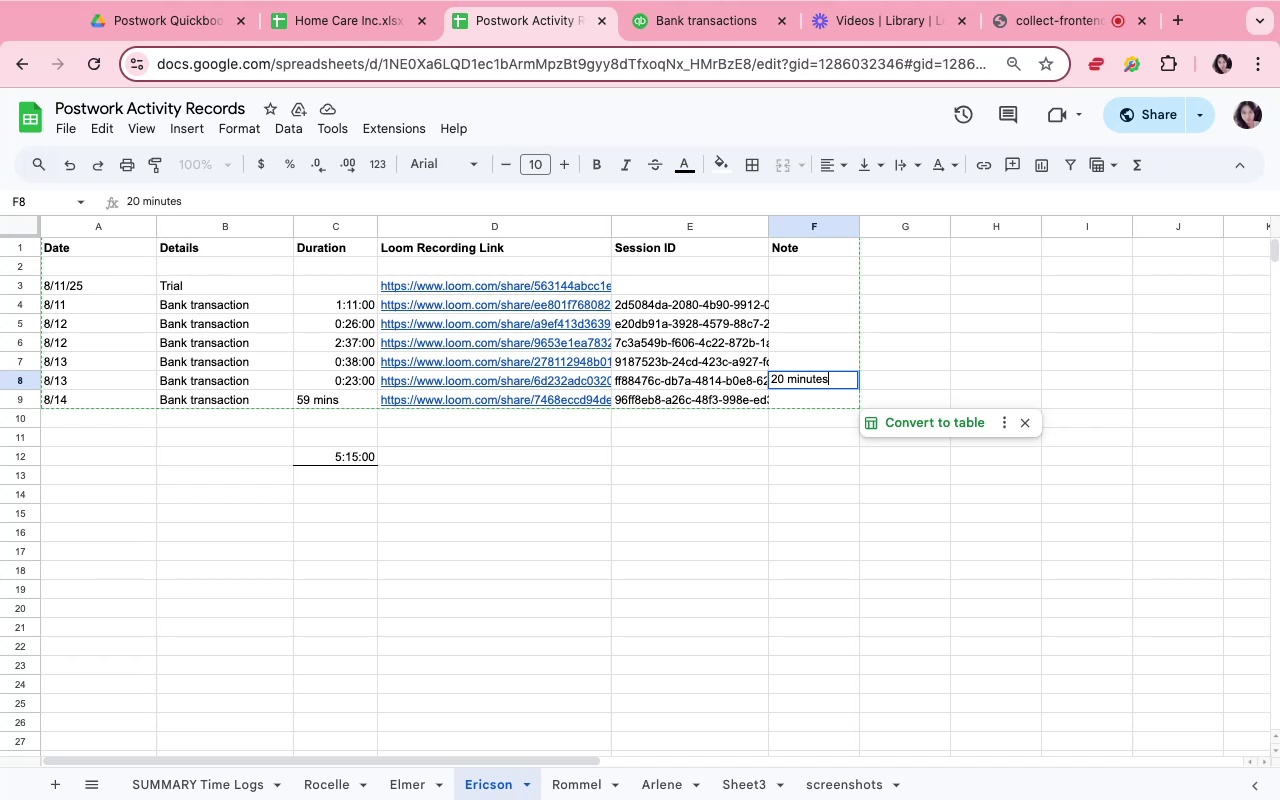 
key(Space)
 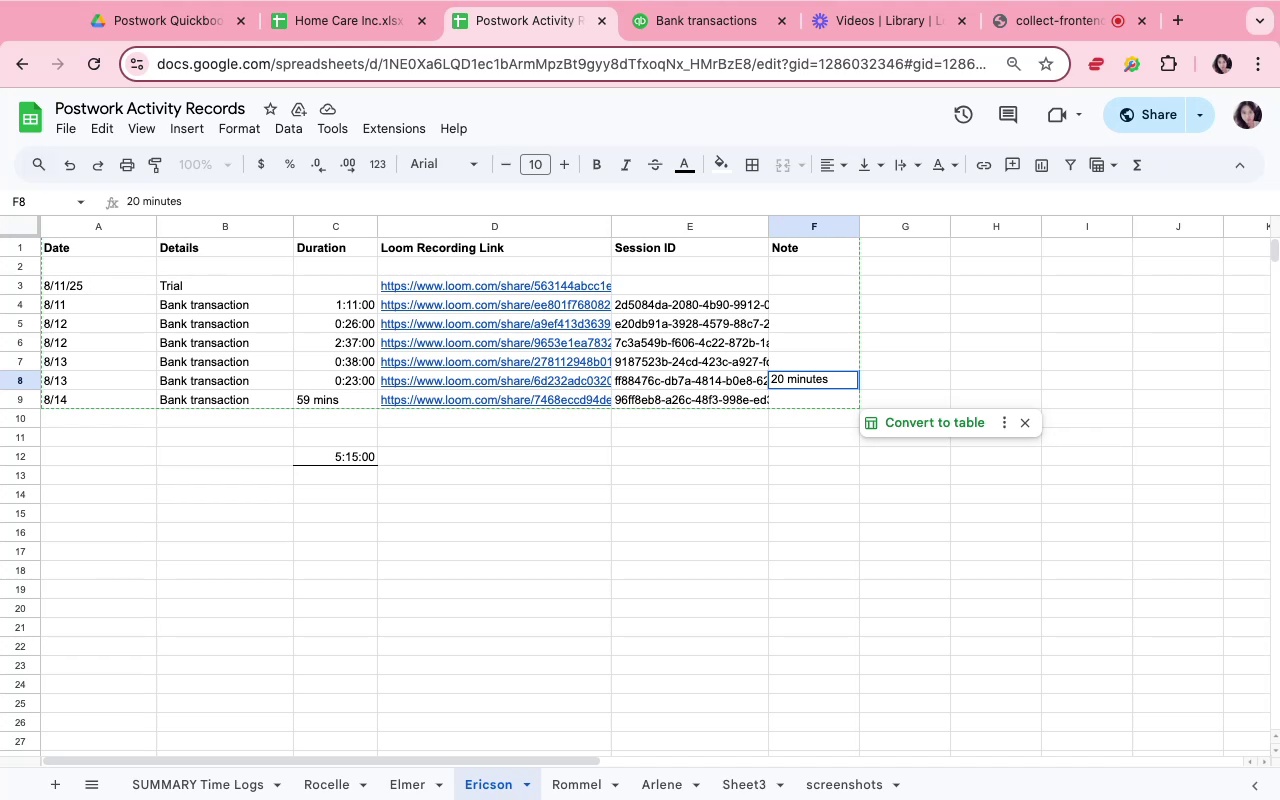 
wait(11.89)
 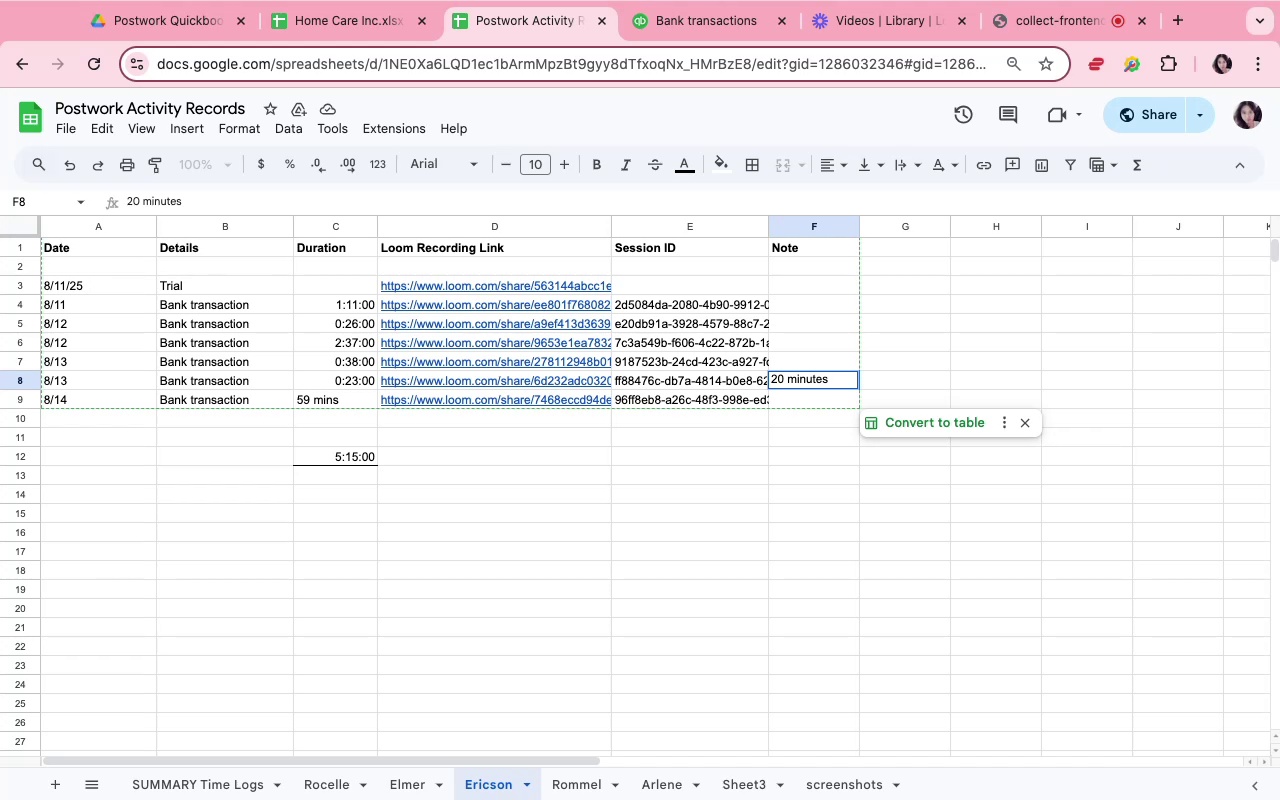 
key(ArrowLeft)
 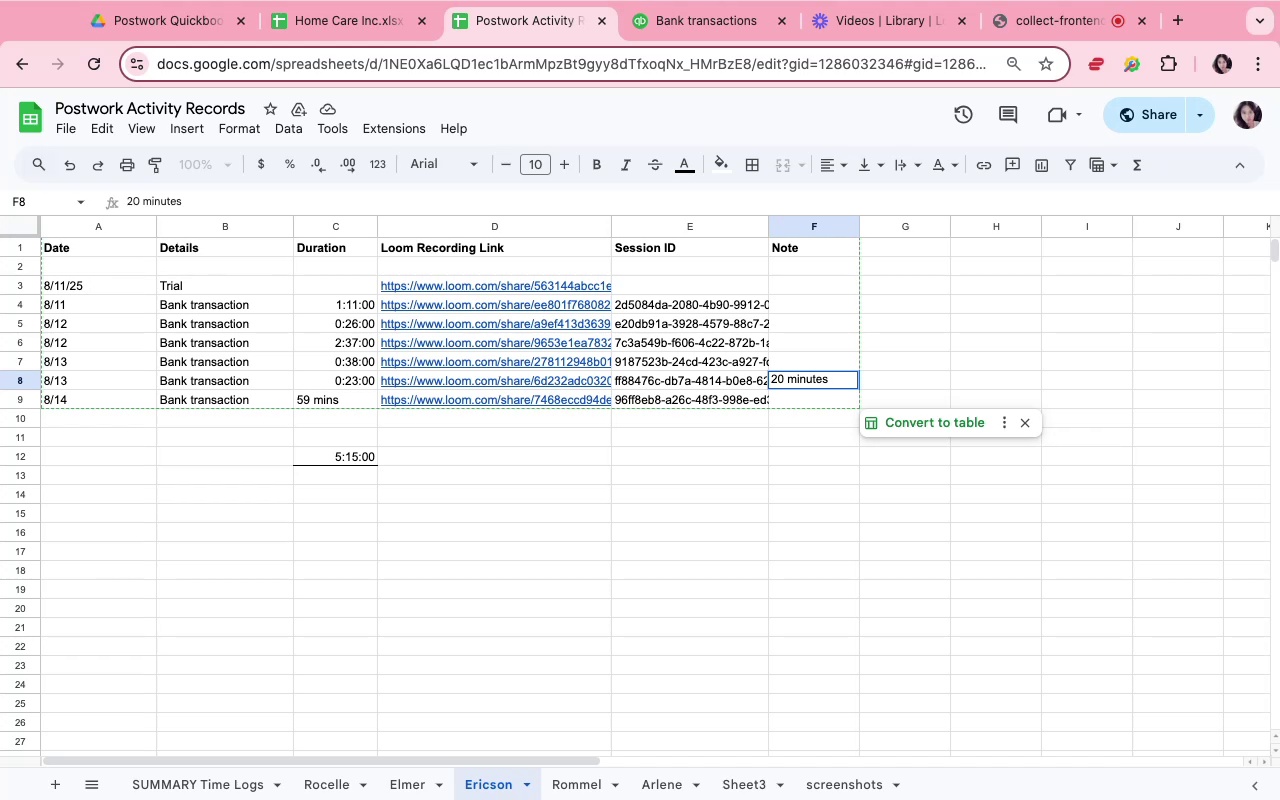 
key(ArrowLeft)
 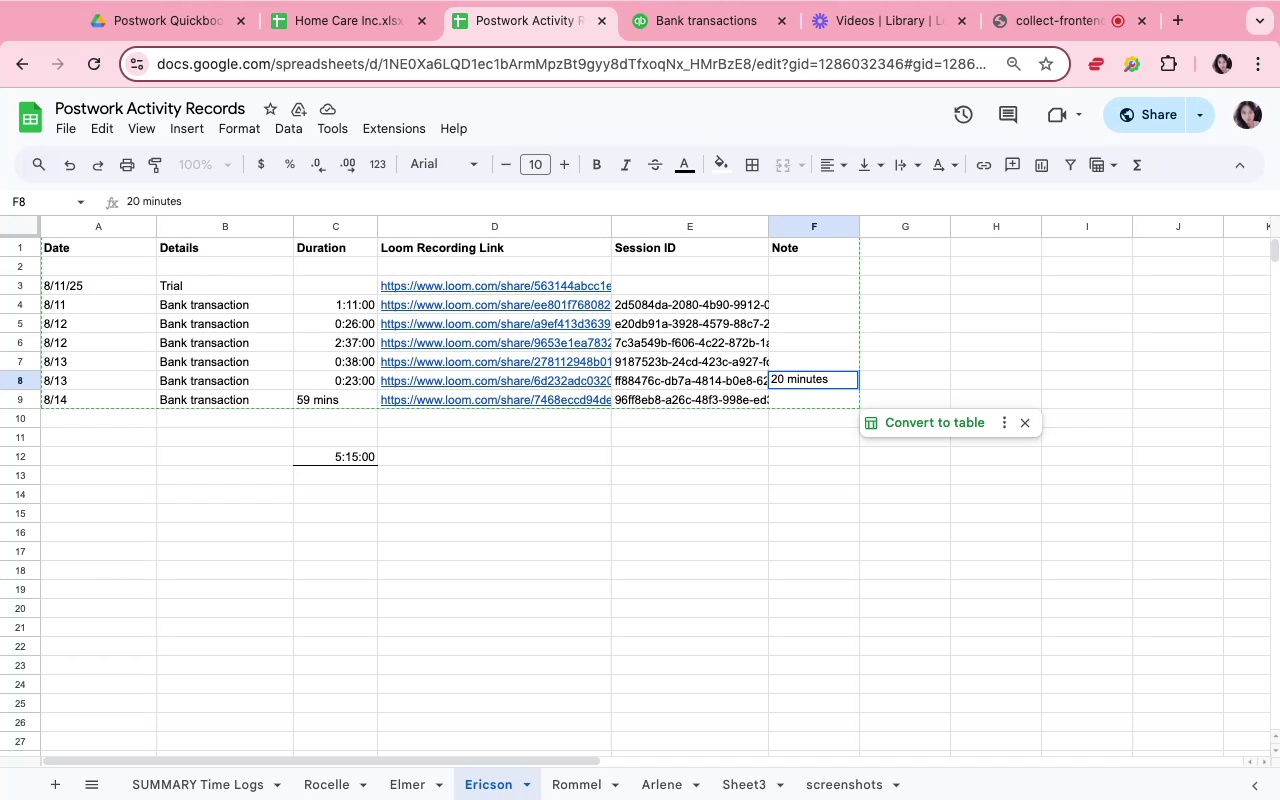 
key(ArrowLeft)
 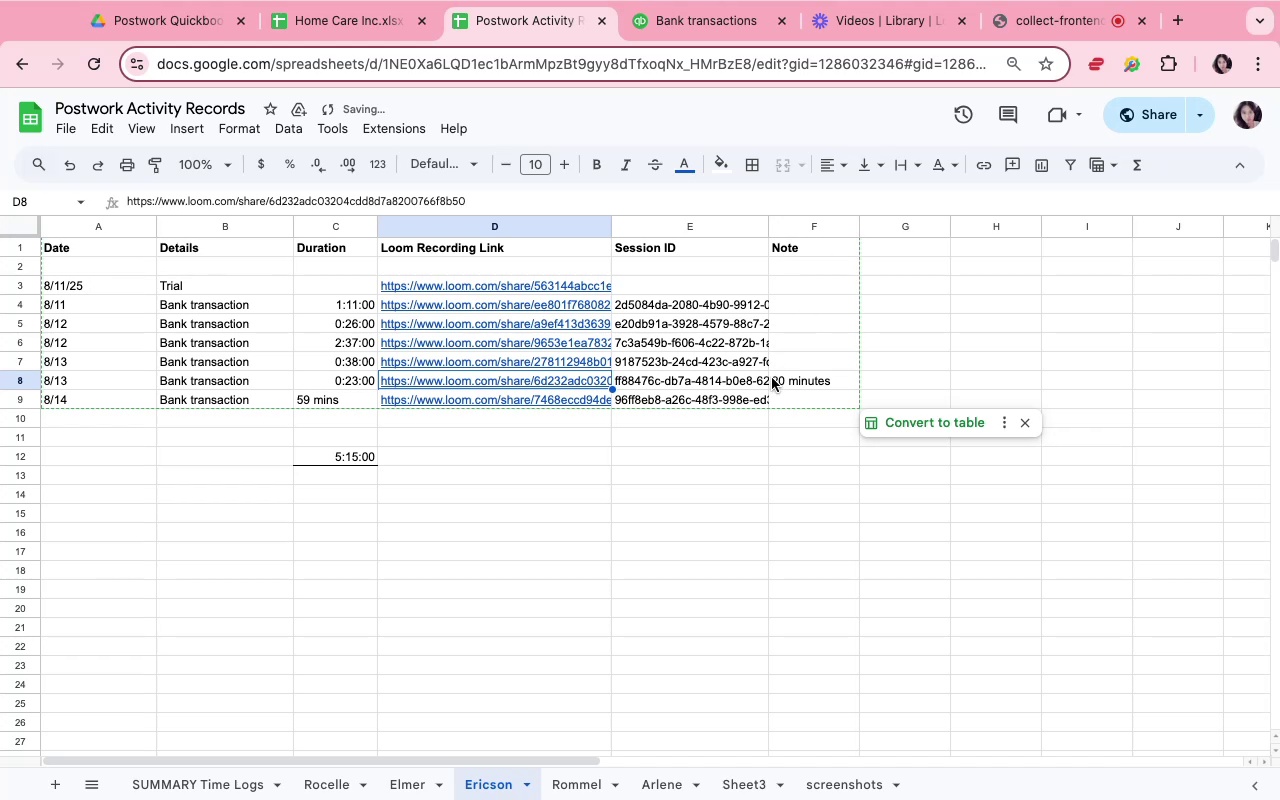 
double_click([772, 378])
 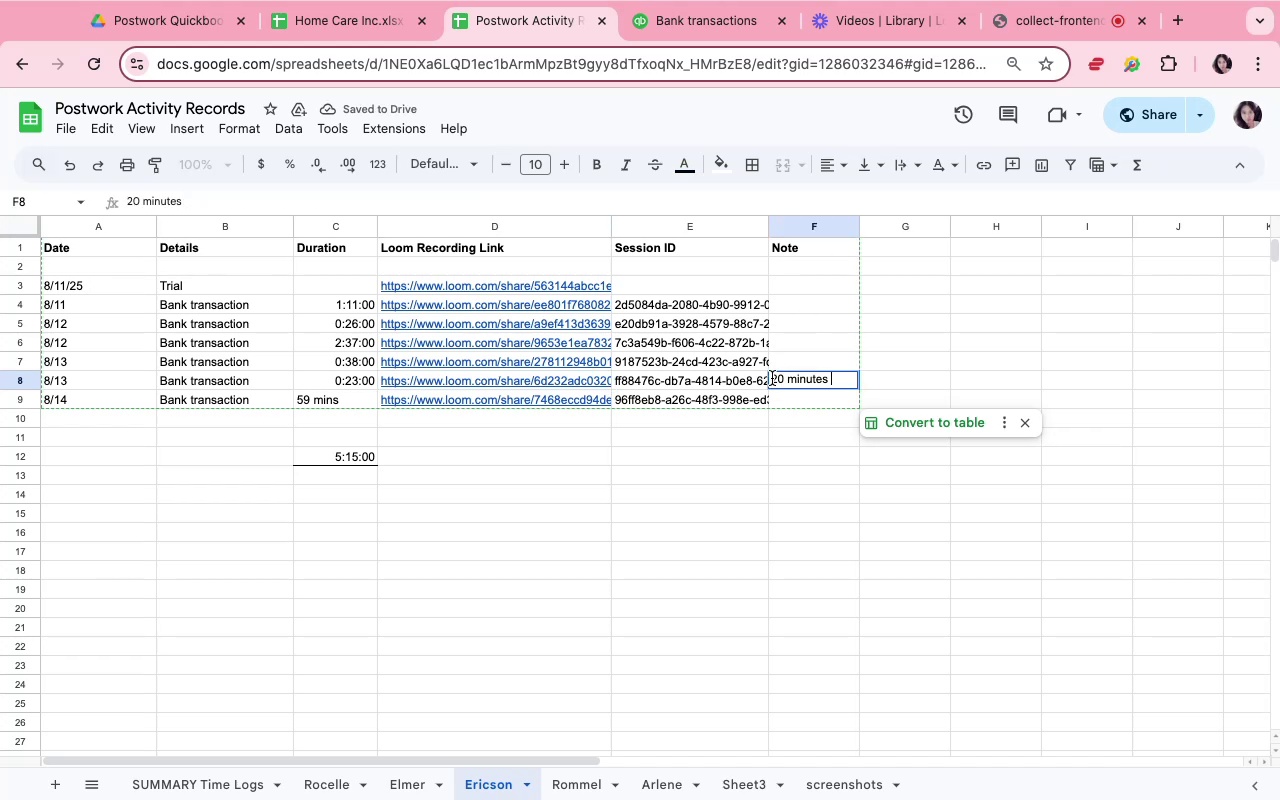 
left_click([772, 378])
 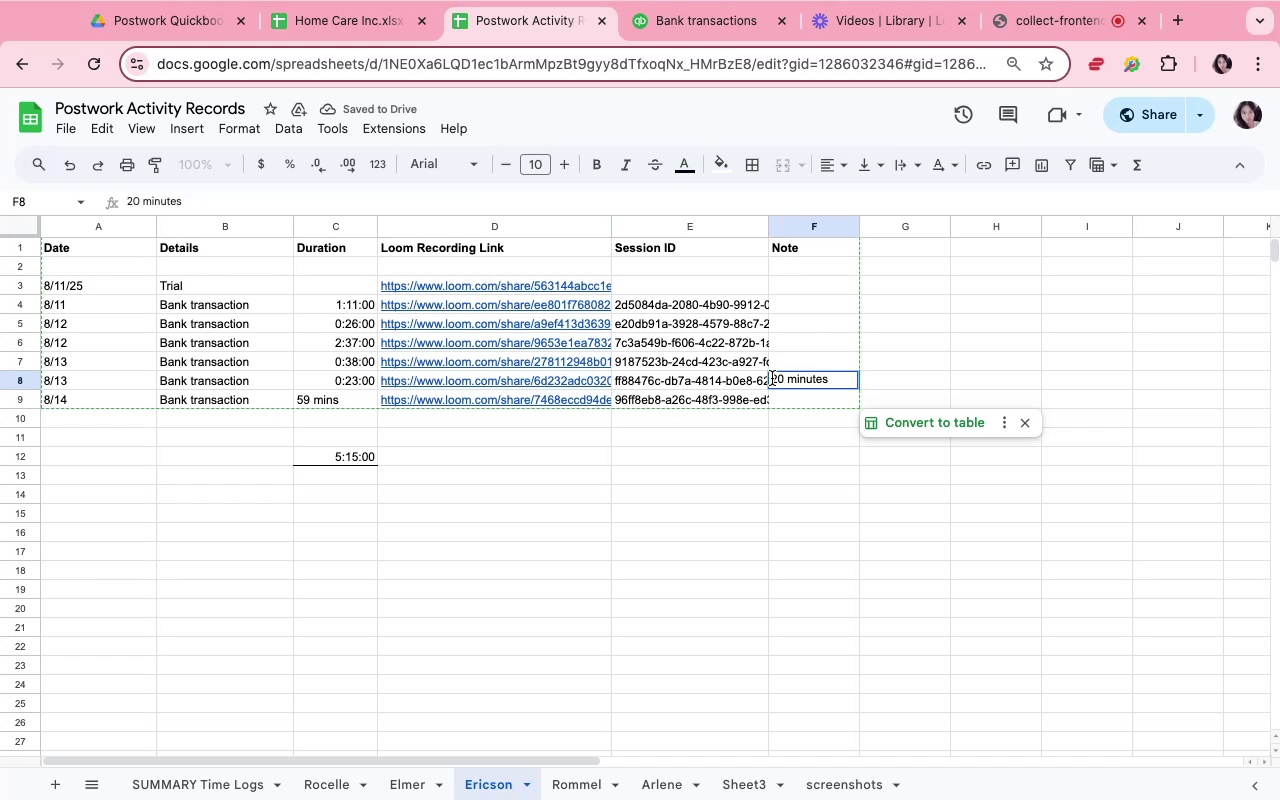 
key(Minus)
 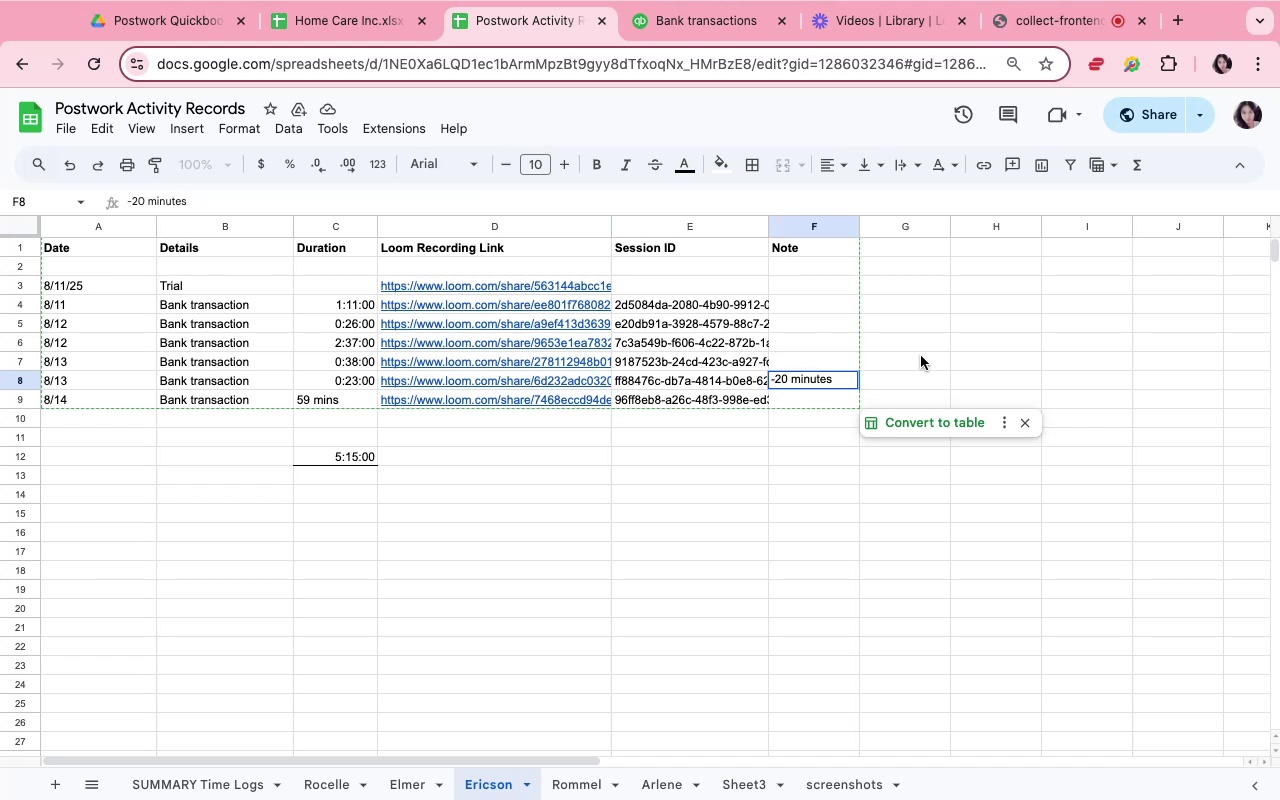 
double_click([922, 356])
 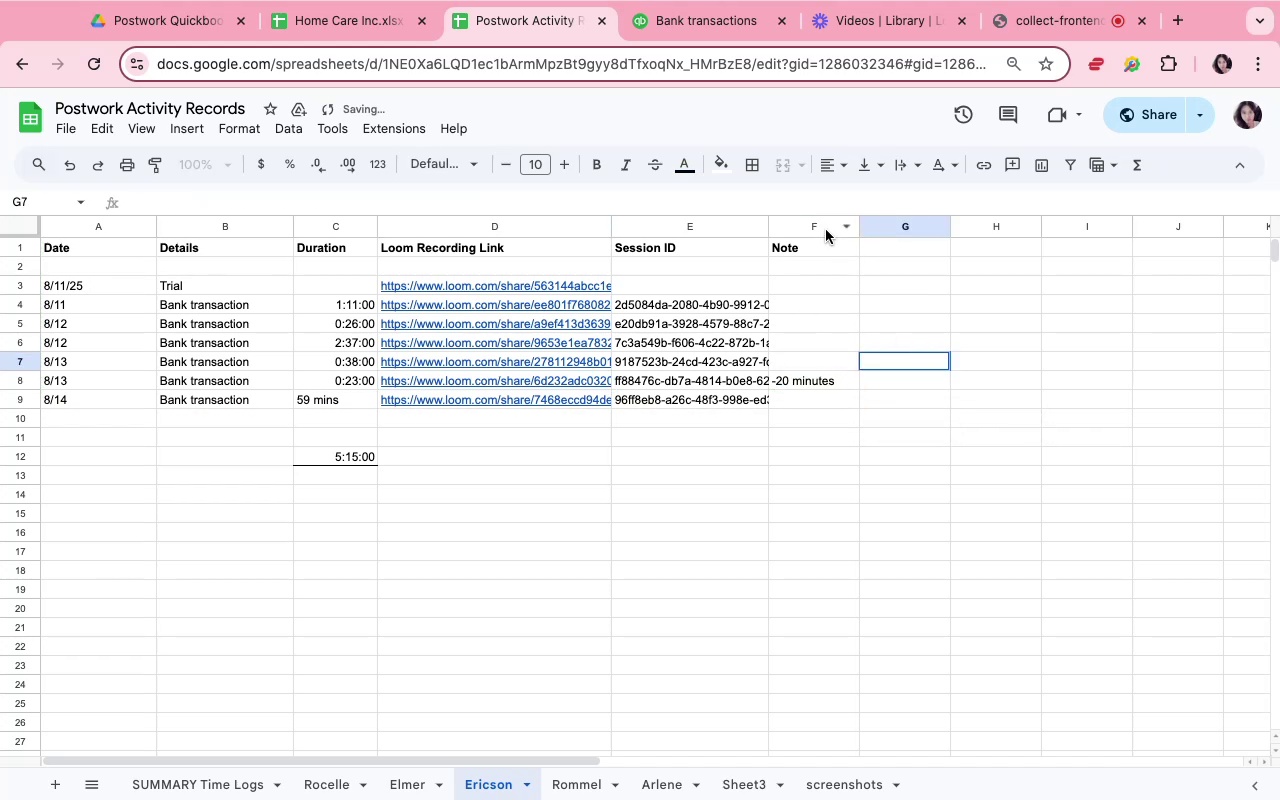 
left_click([826, 226])
 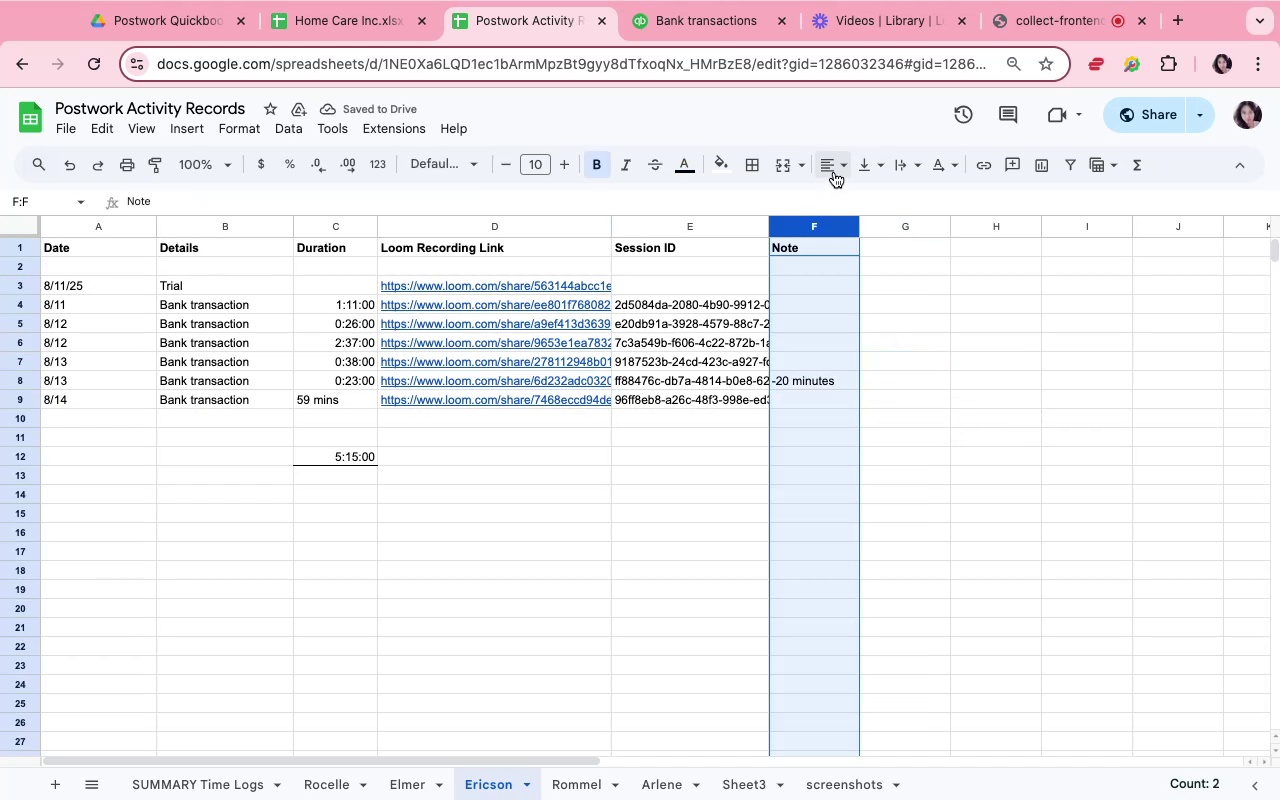 
left_click([837, 164])
 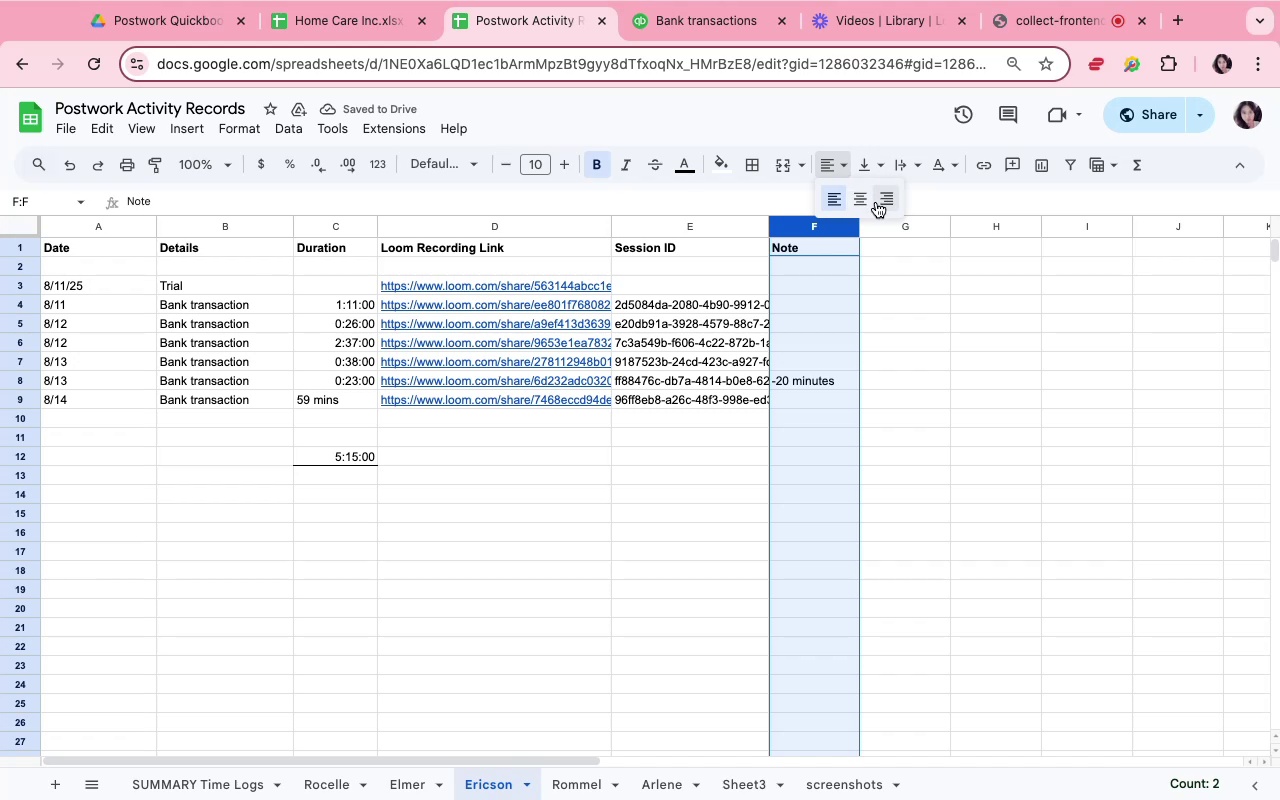 
left_click([877, 202])
 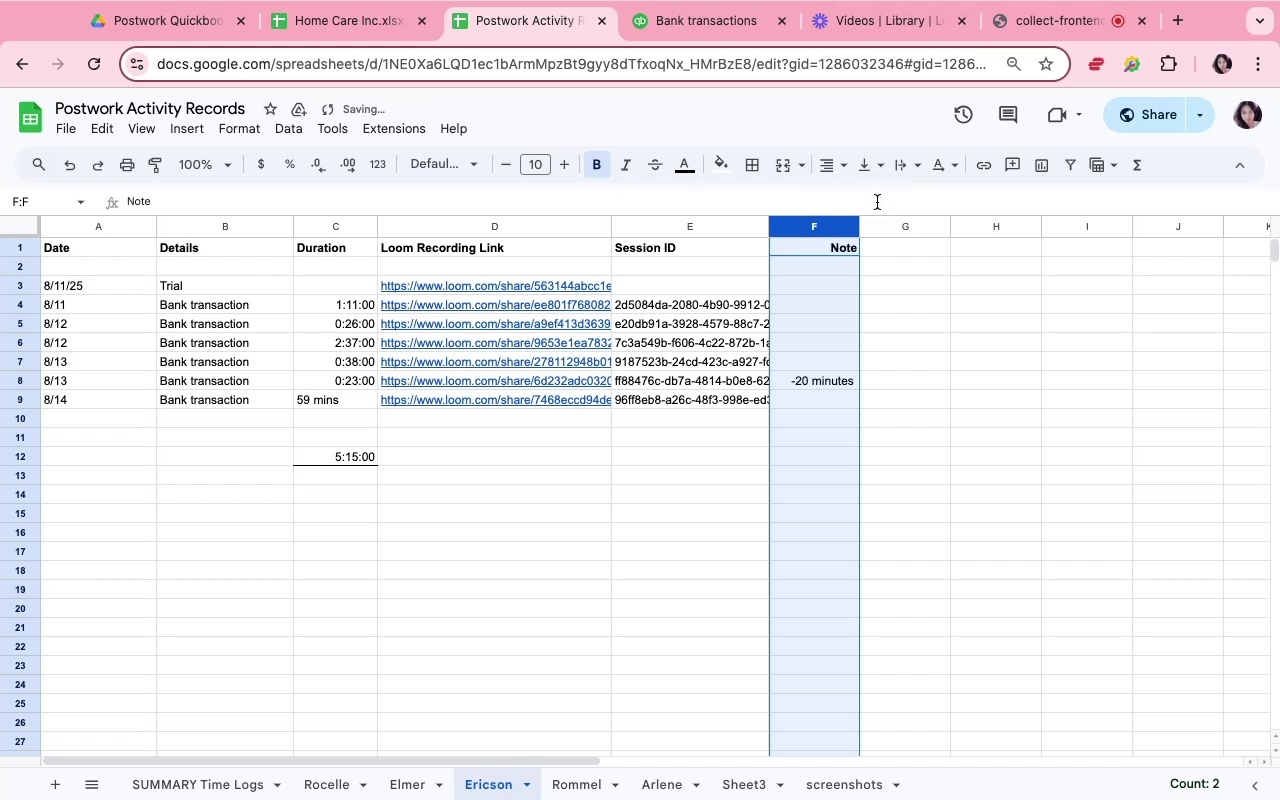 
left_click_drag(start_coordinate=[1012, 437], to_coordinate=[997, 414])
 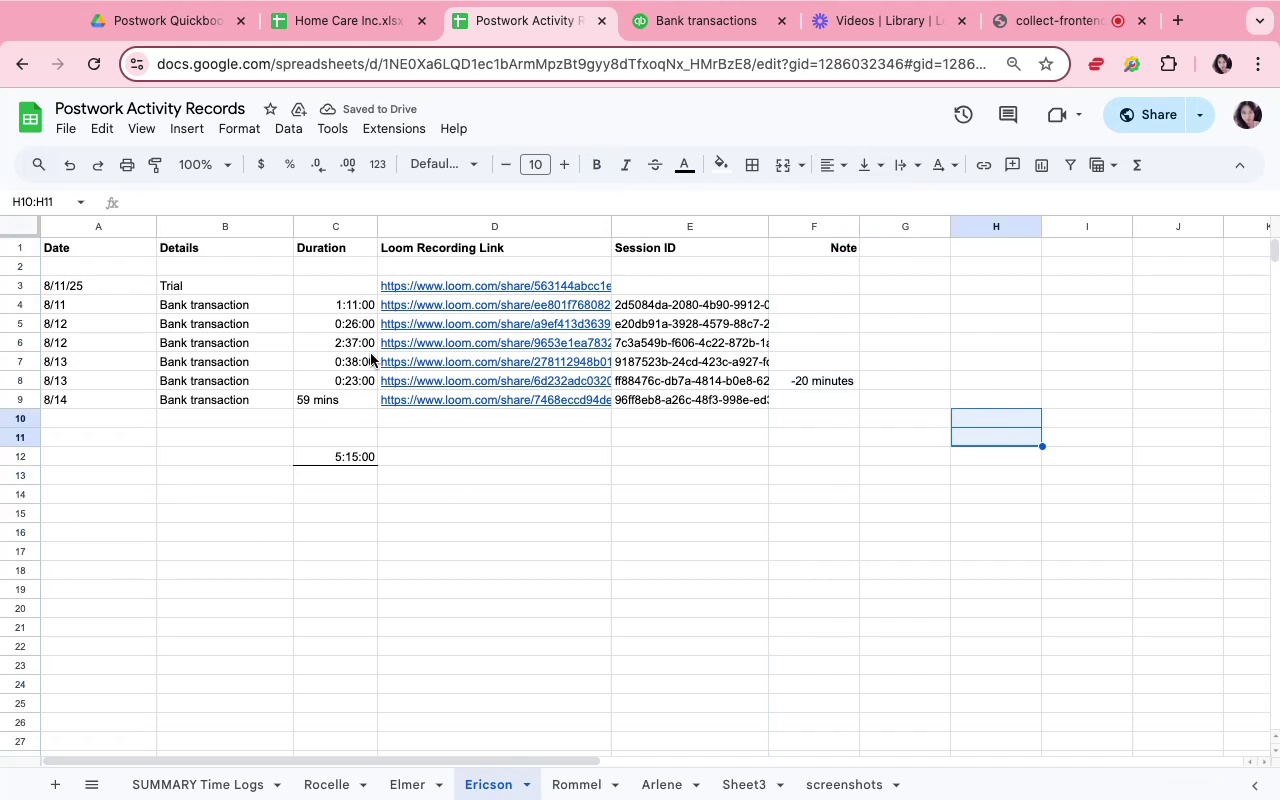 
left_click([364, 358])
 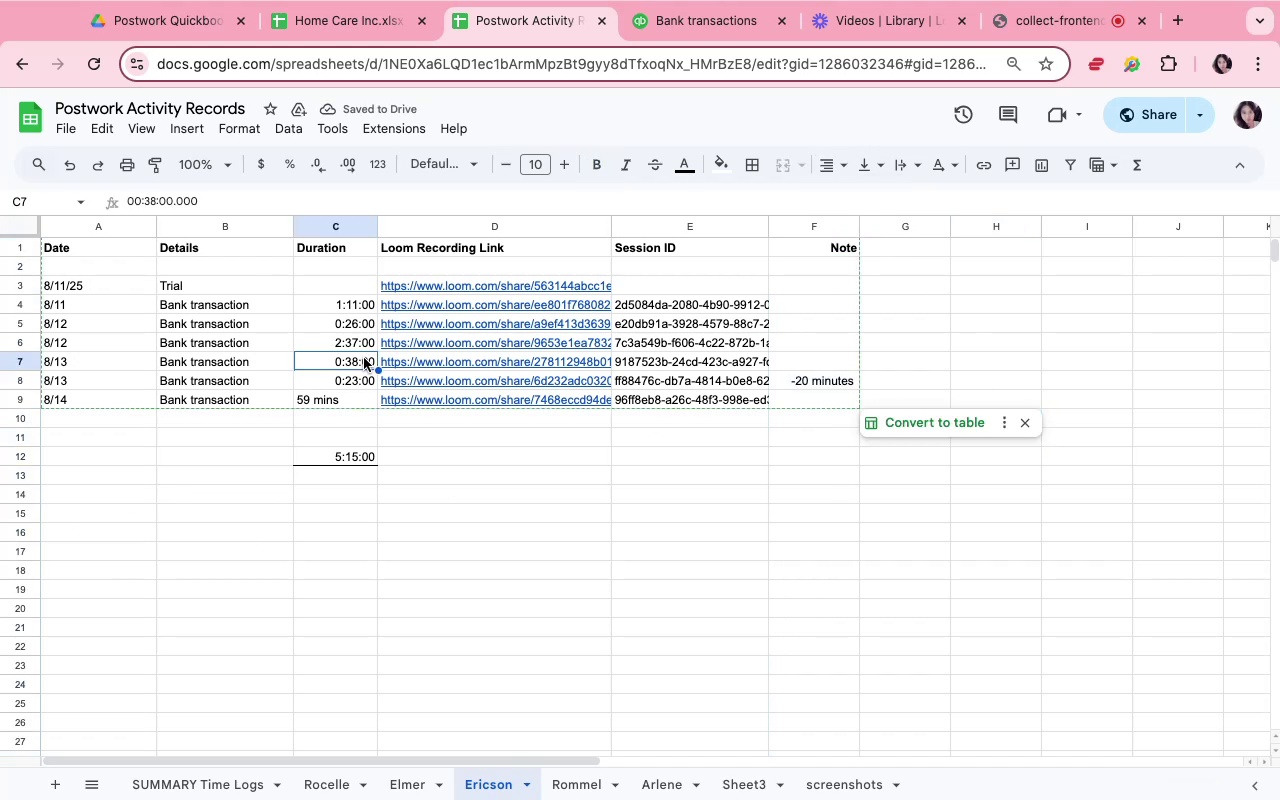 
key(Meta+CommandLeft)
 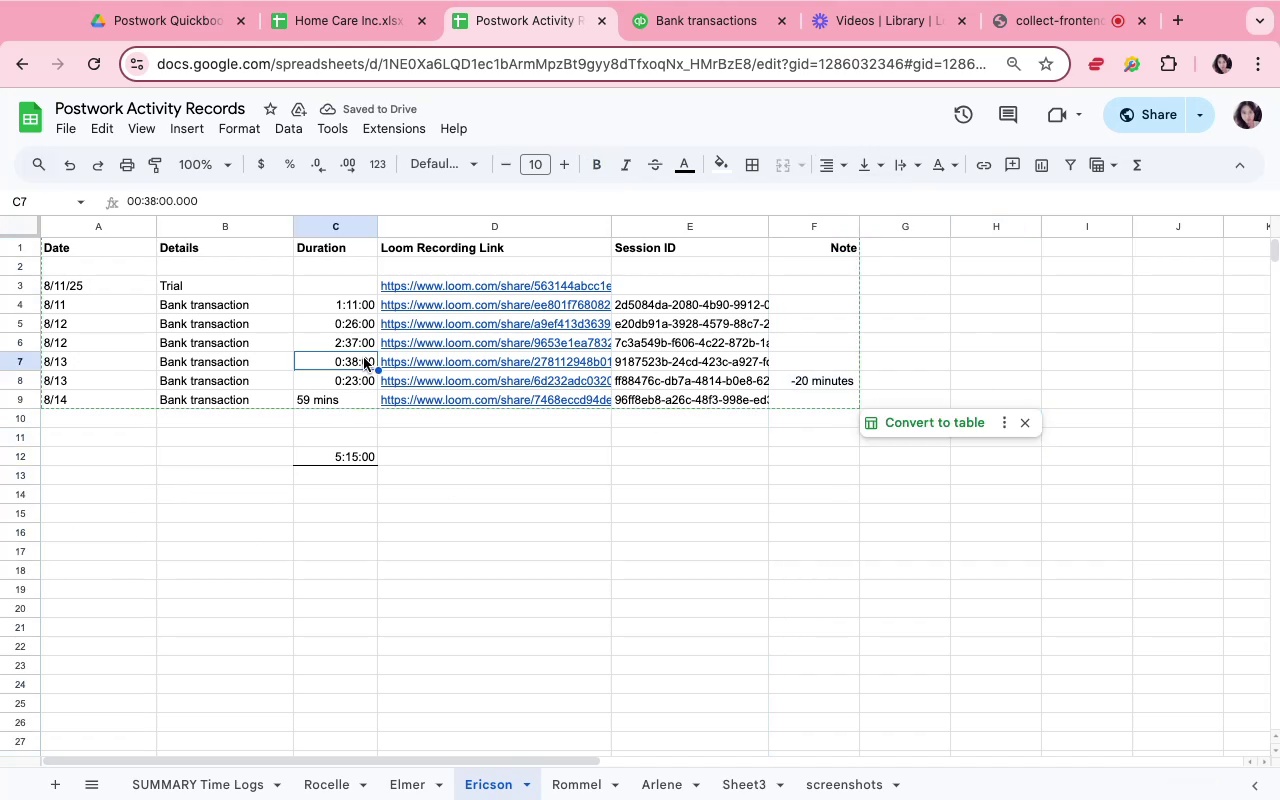 
key(Meta+C)
 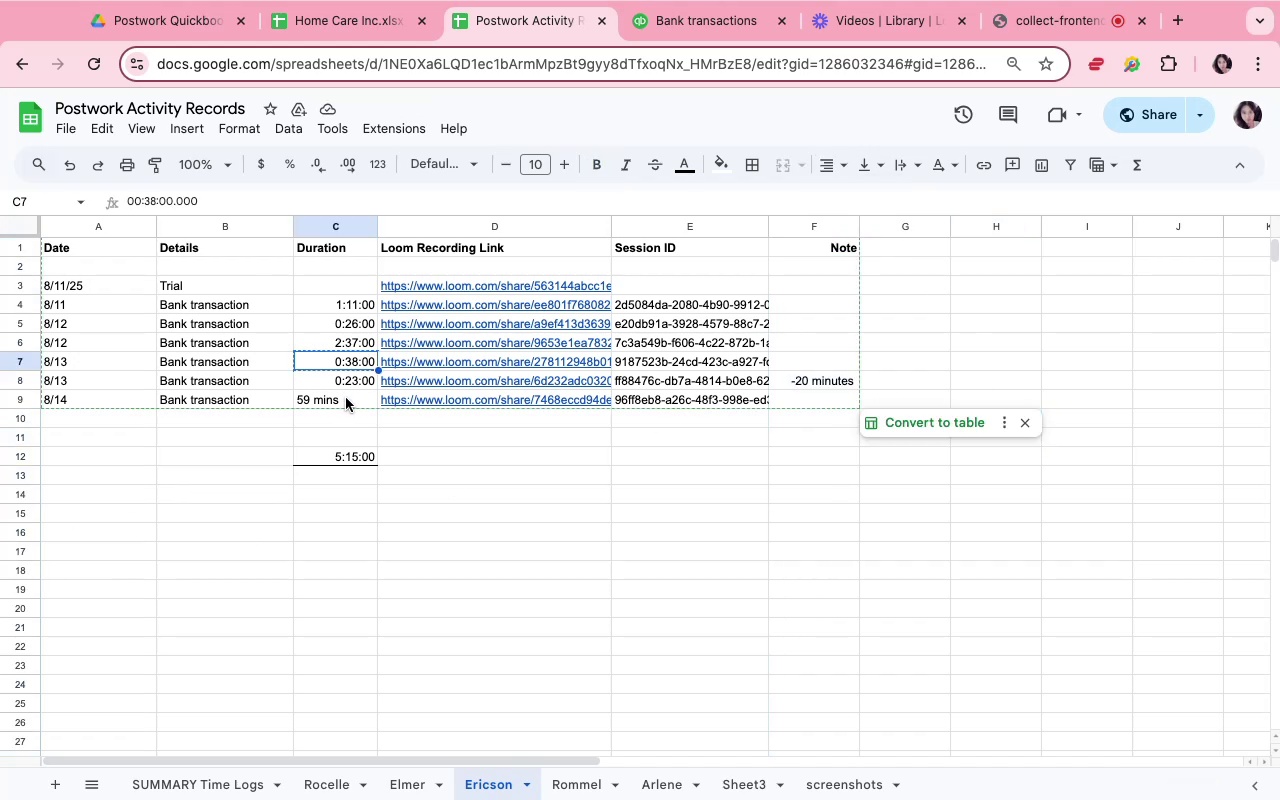 
double_click([346, 398])
 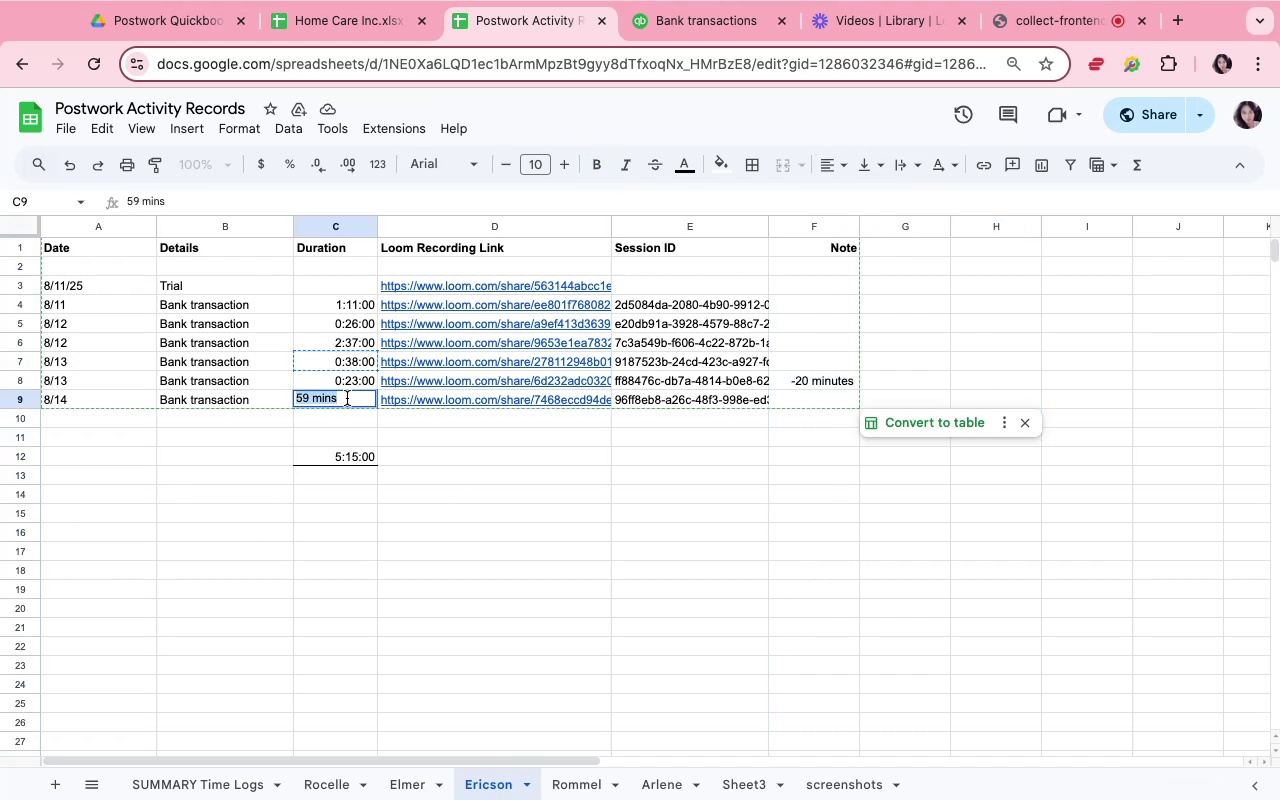 
key(Meta+V)
 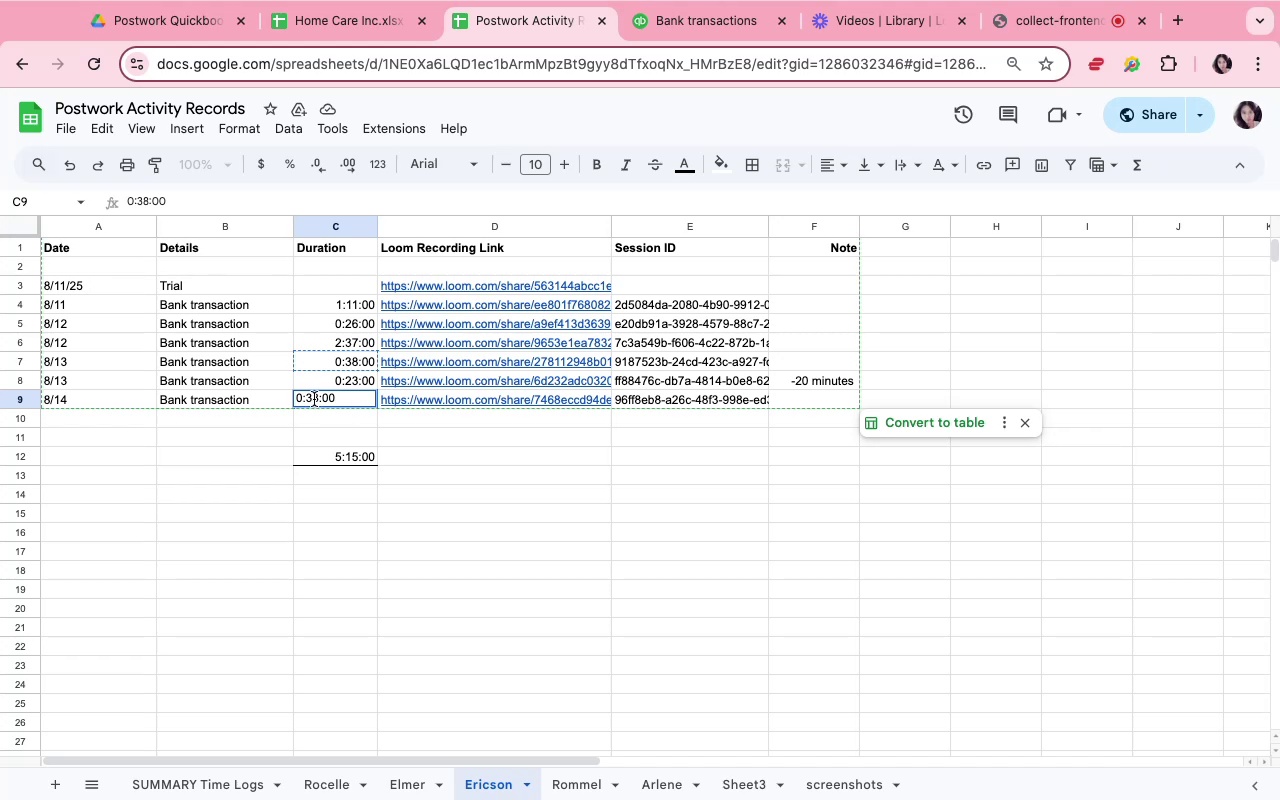 
left_click([319, 400])
 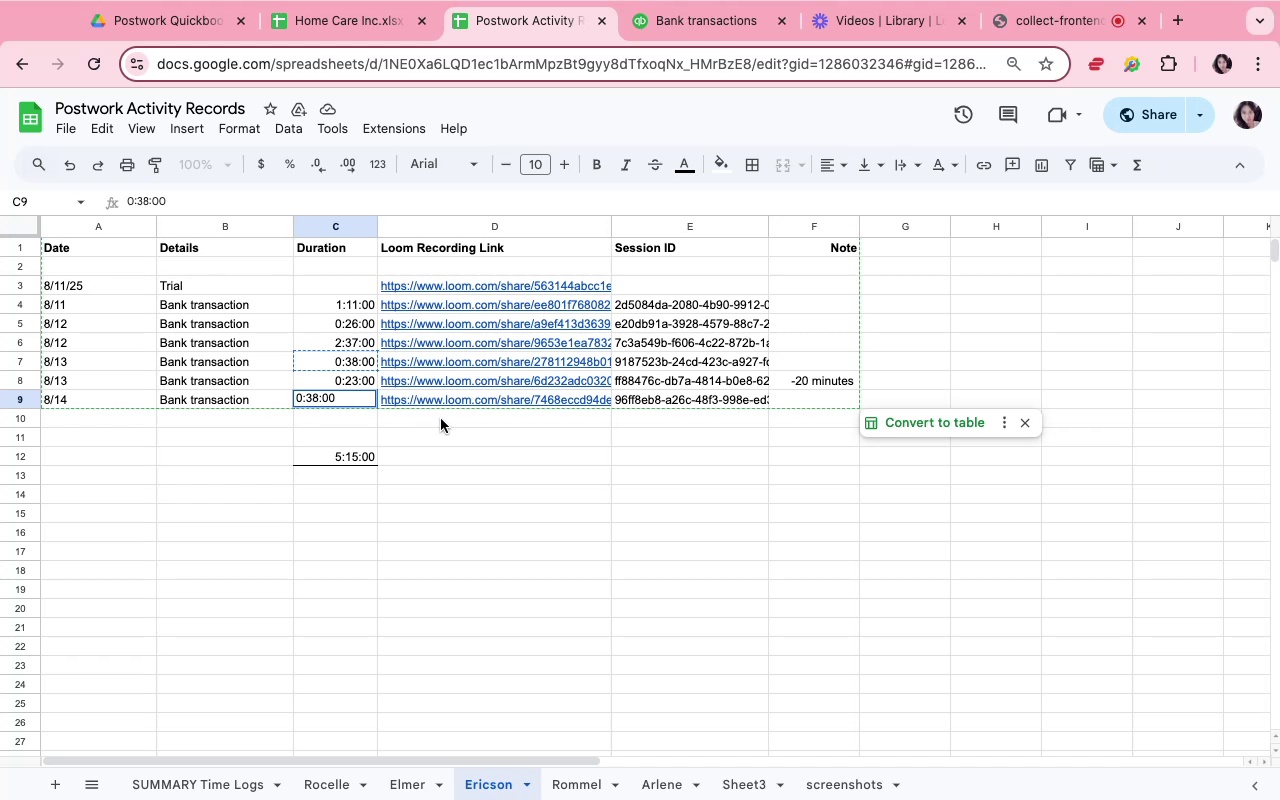 
key(Backspace)
key(Backspace)
type(59)
 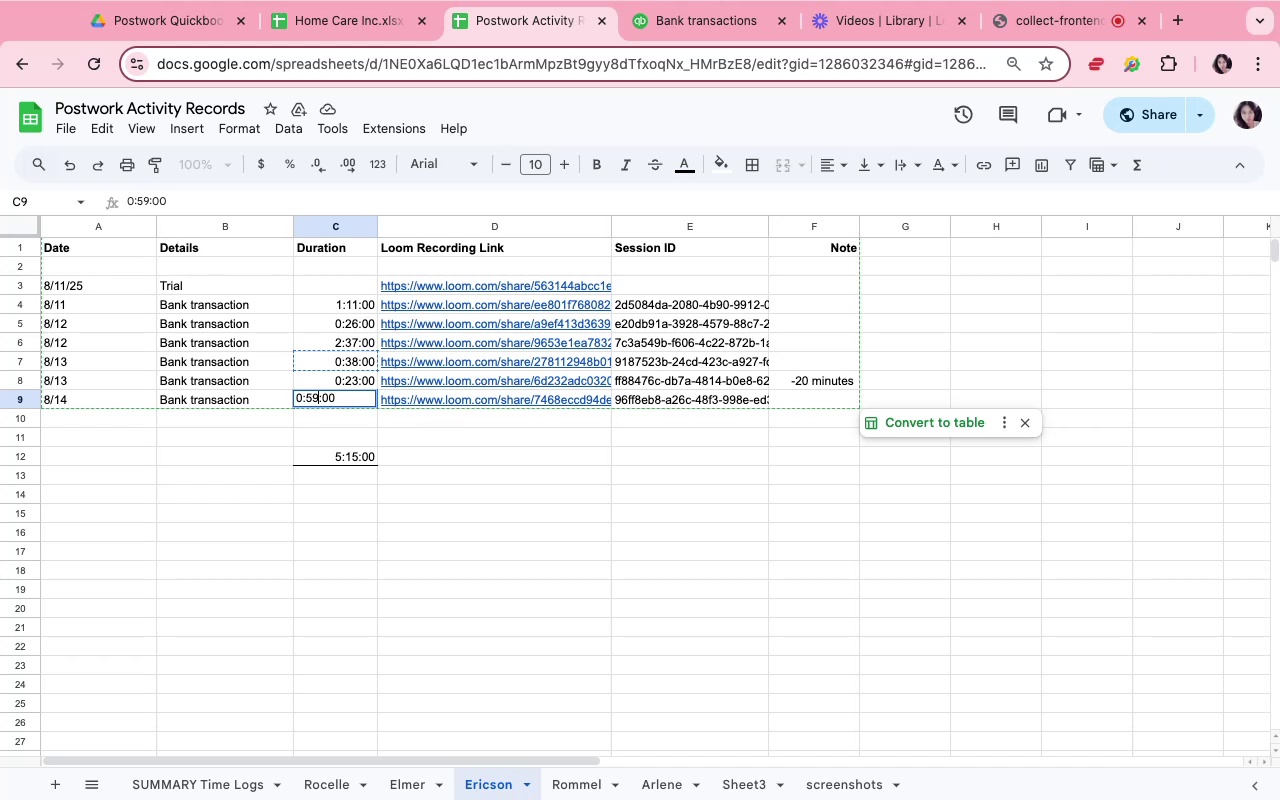 
key(Enter)
 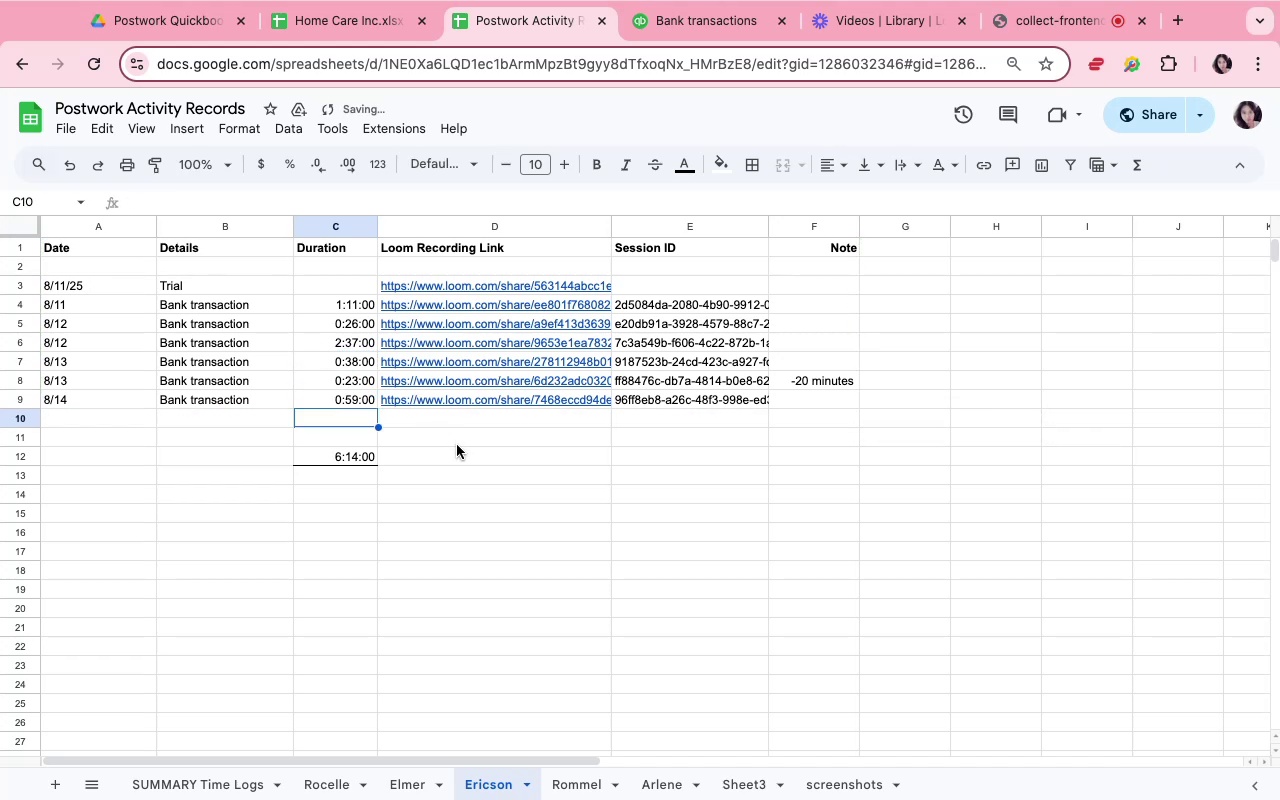 
left_click([459, 447])
 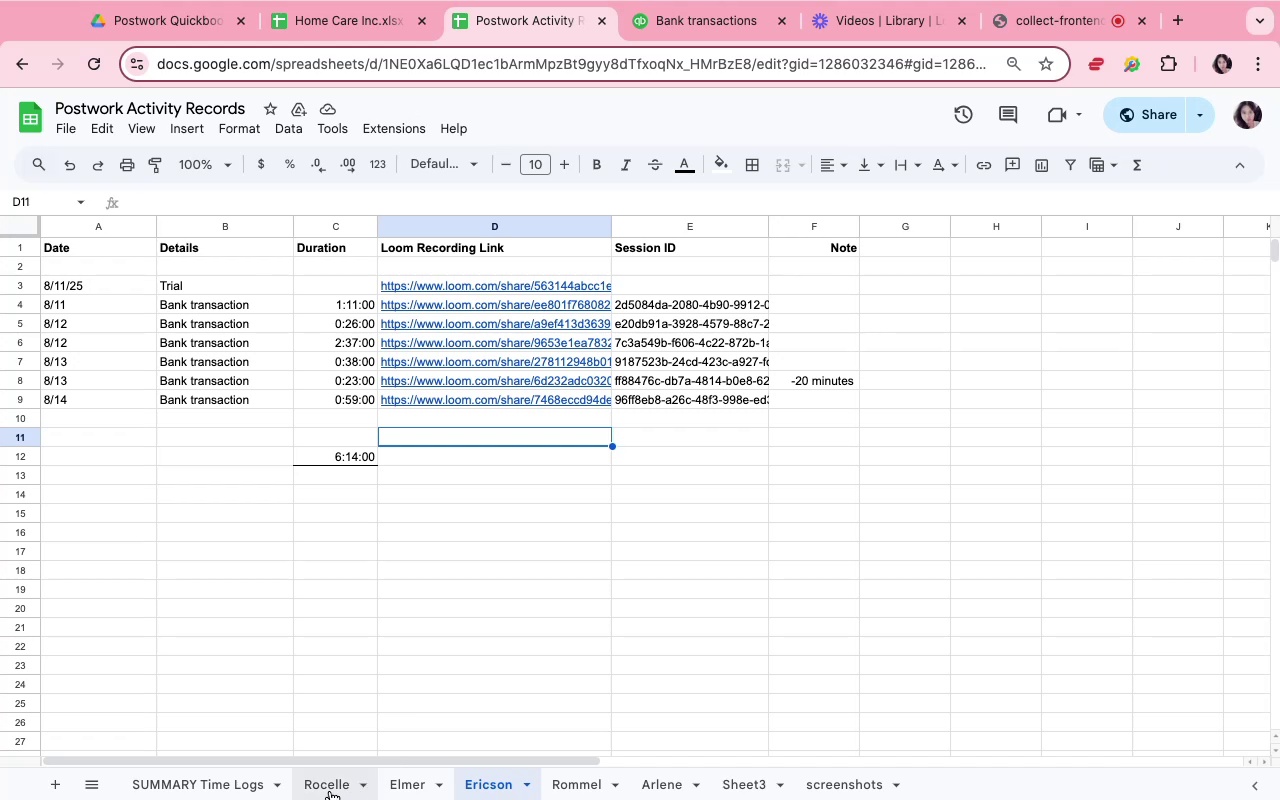 
wait(5.96)
 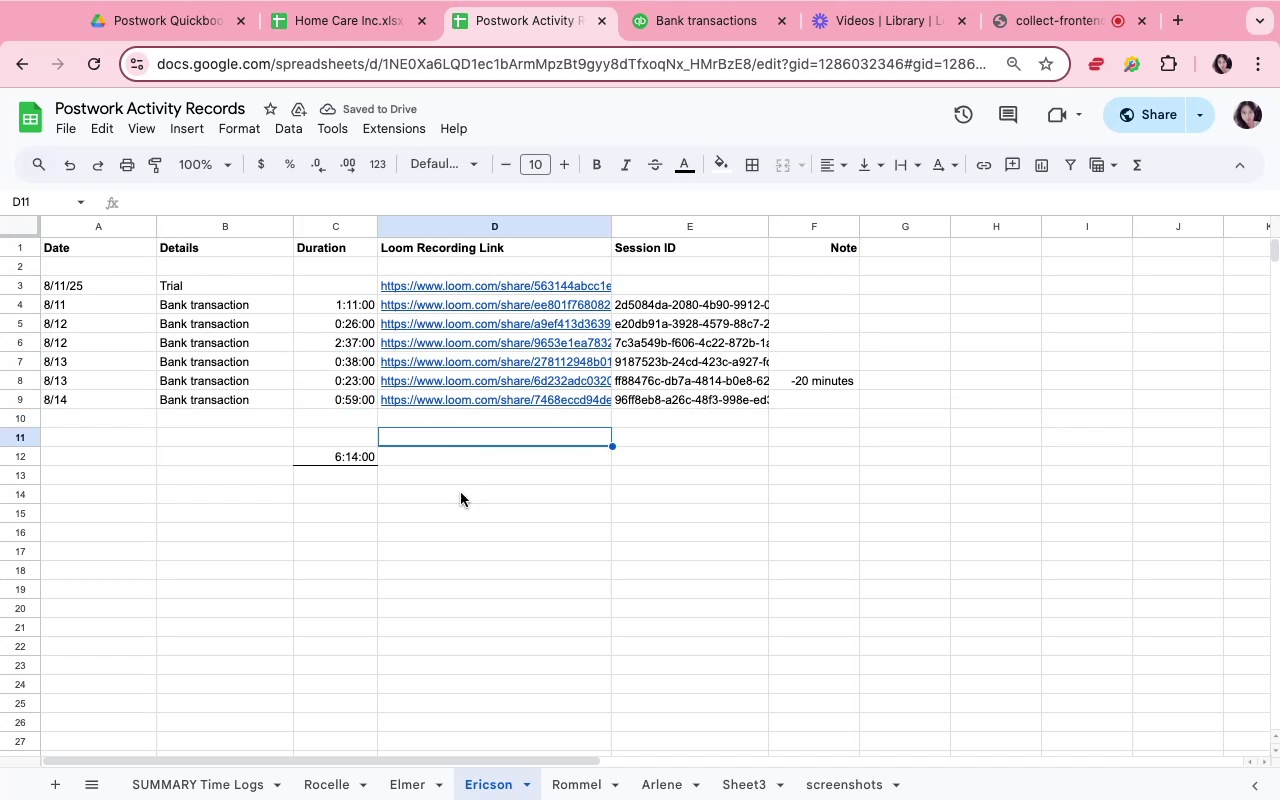 
left_click([330, 791])
 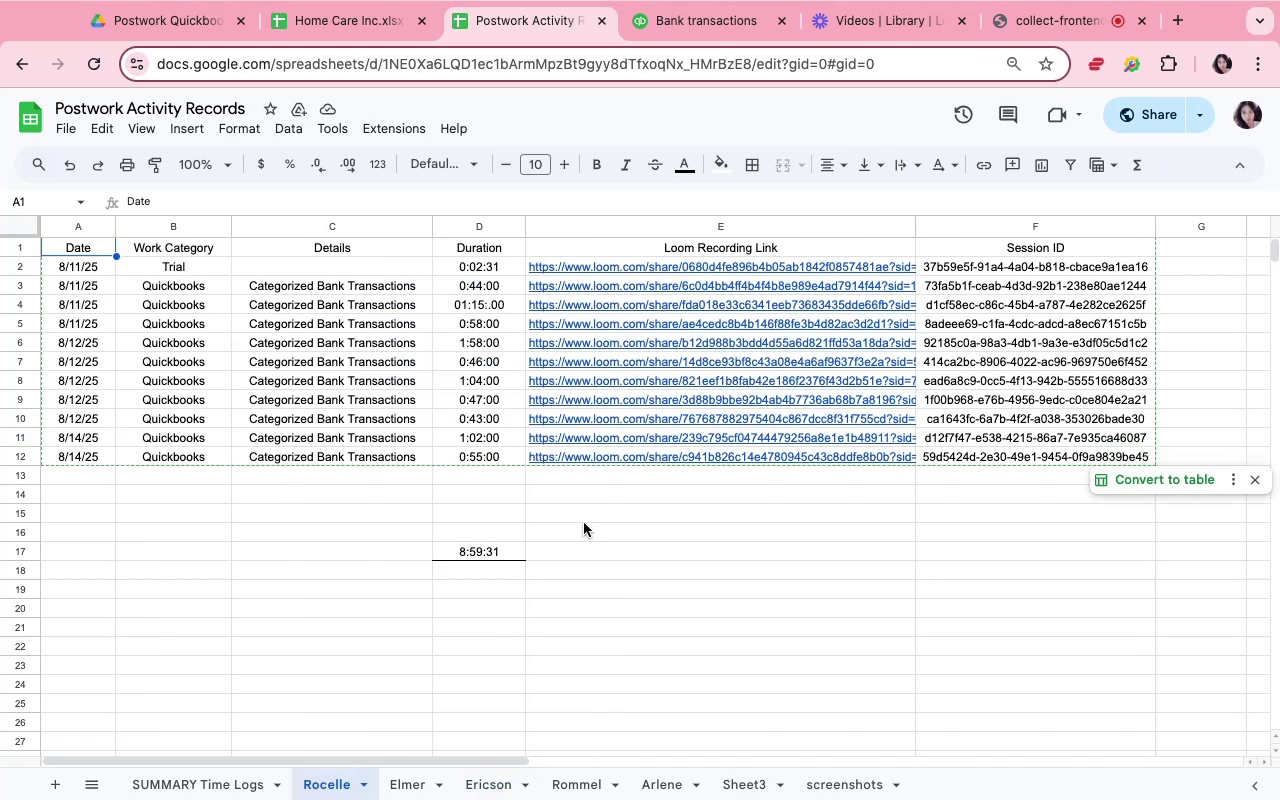 
left_click([586, 522])
 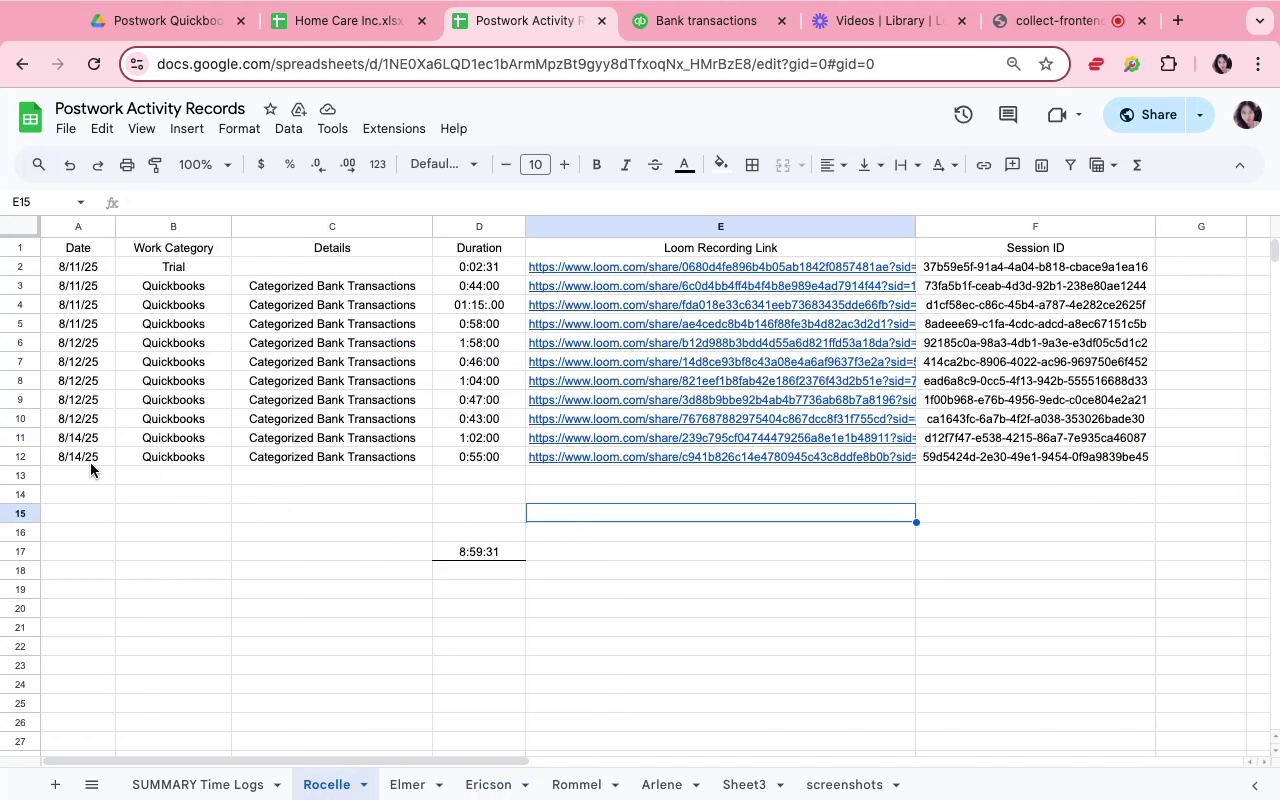 
wait(5.17)
 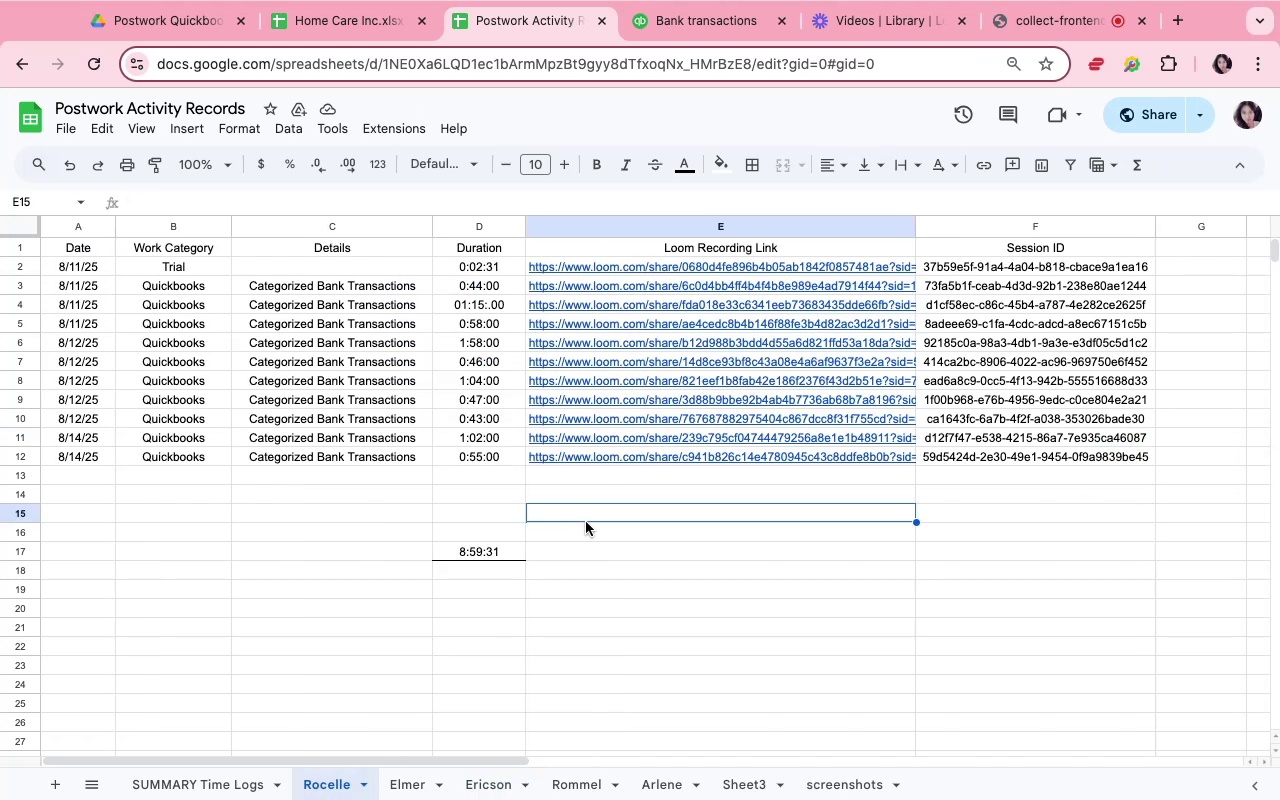 
left_click([88, 443])
 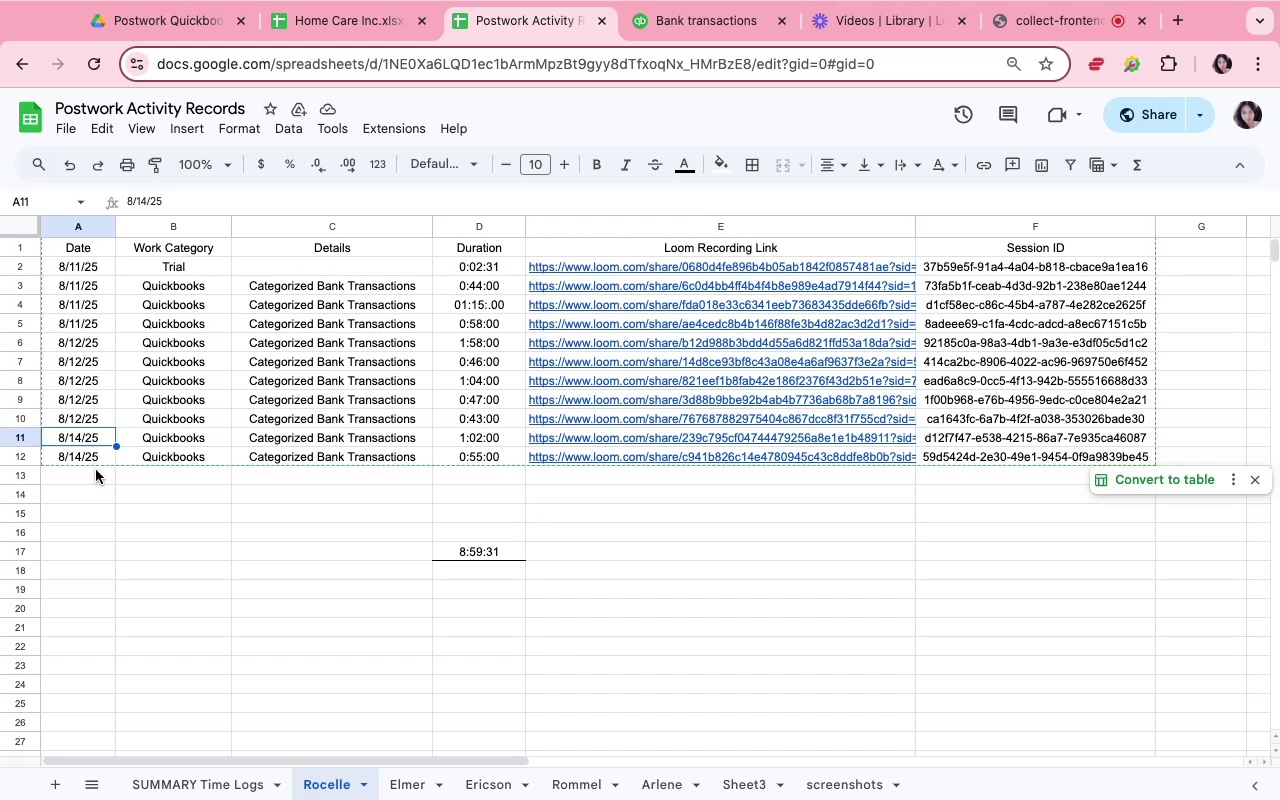 
left_click([96, 460])
 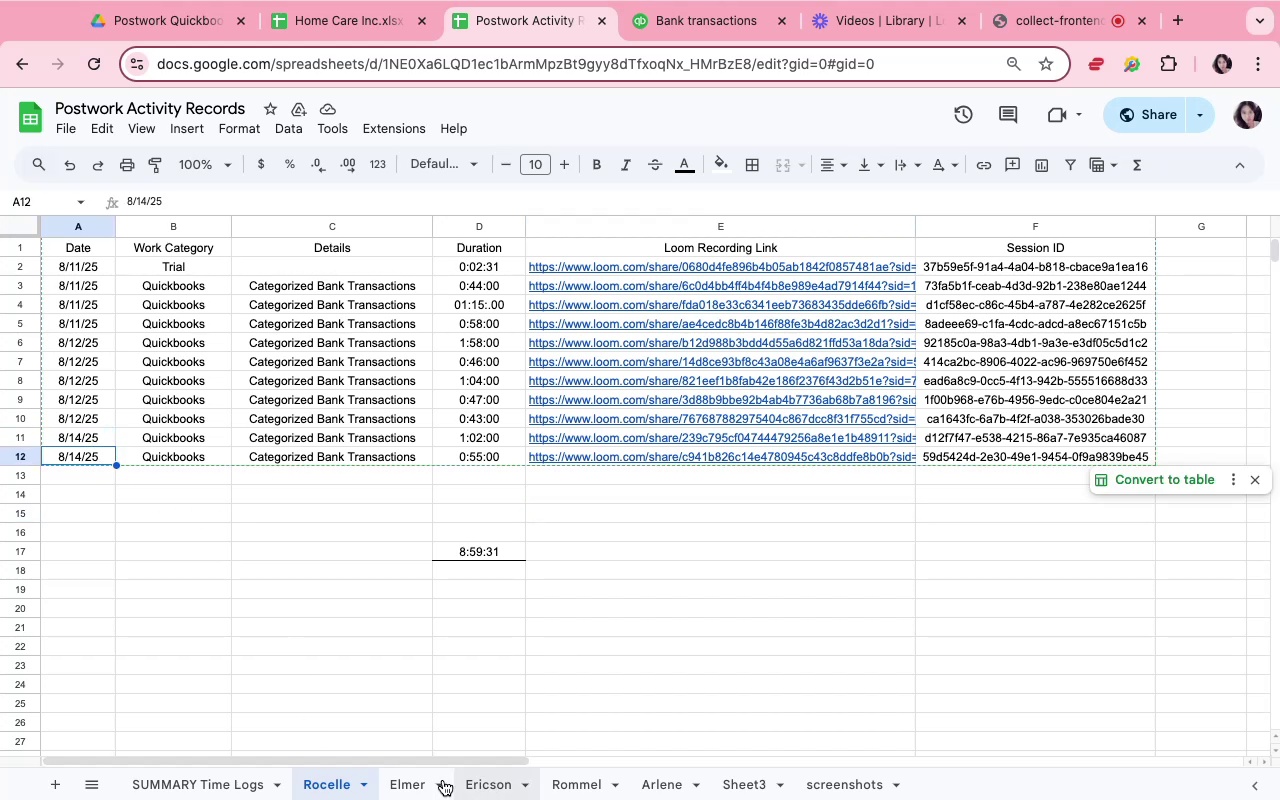 
left_click([551, 790])
 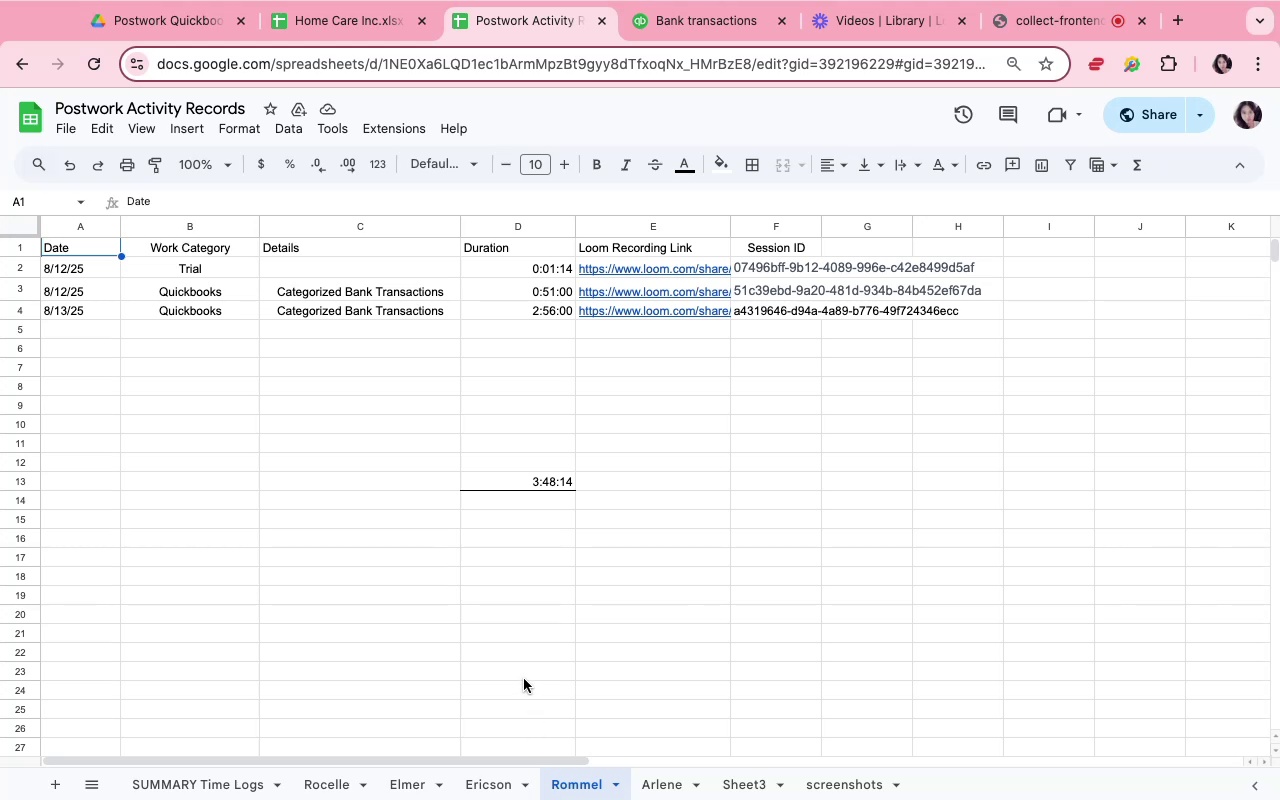 
left_click([524, 679])
 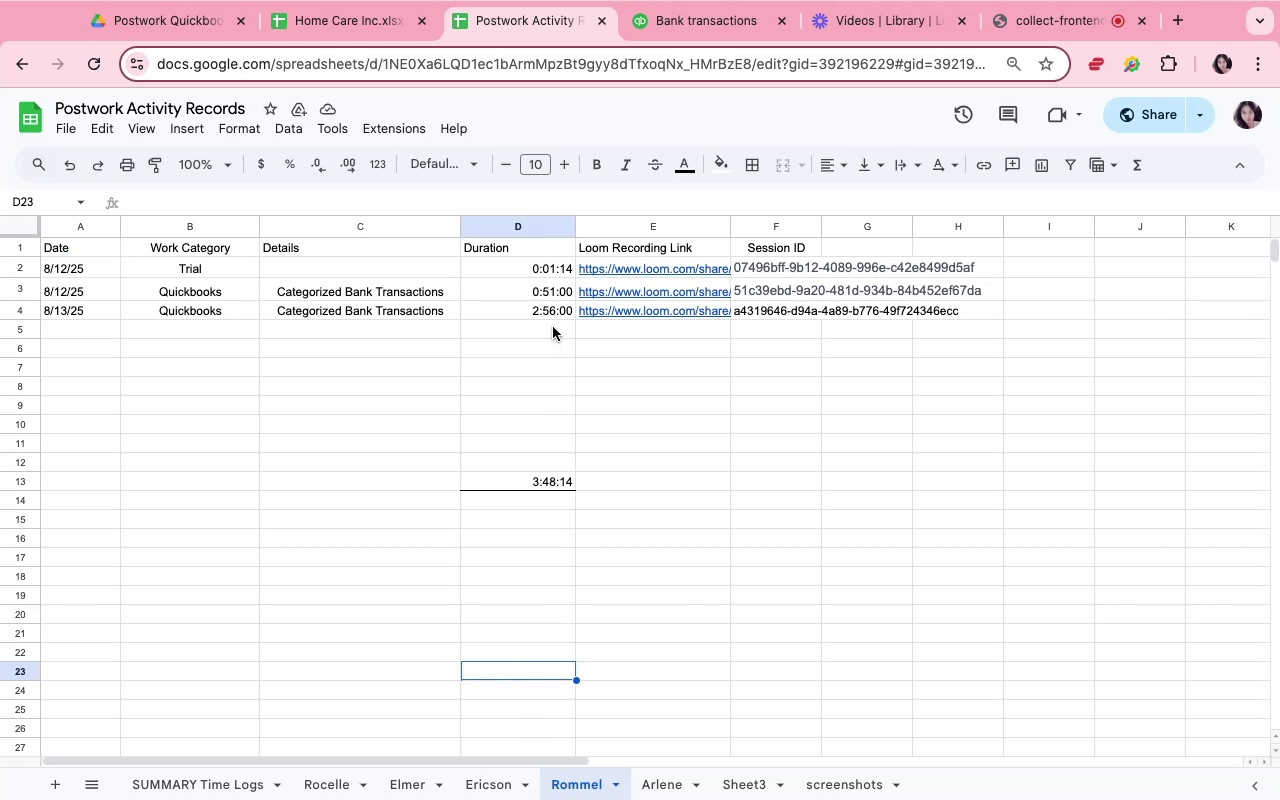 
left_click([553, 315])
 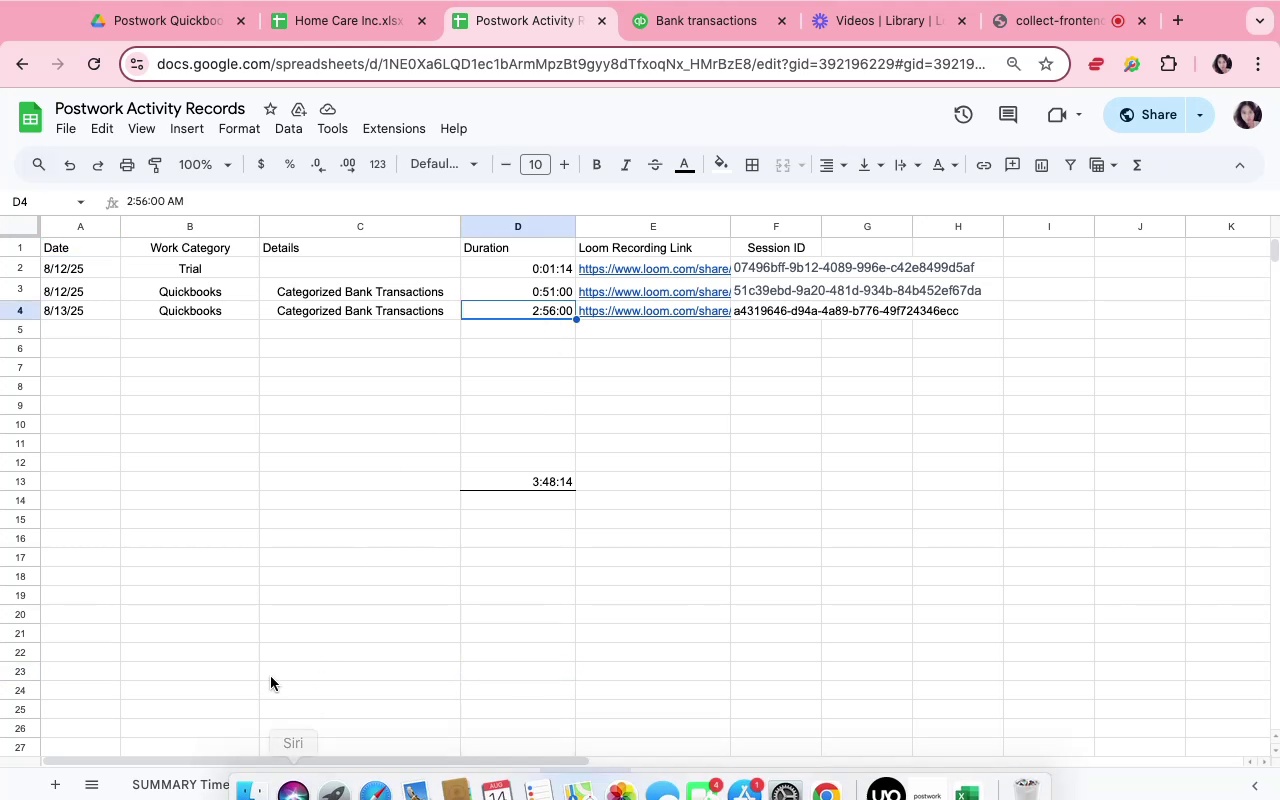 
wait(5.03)
 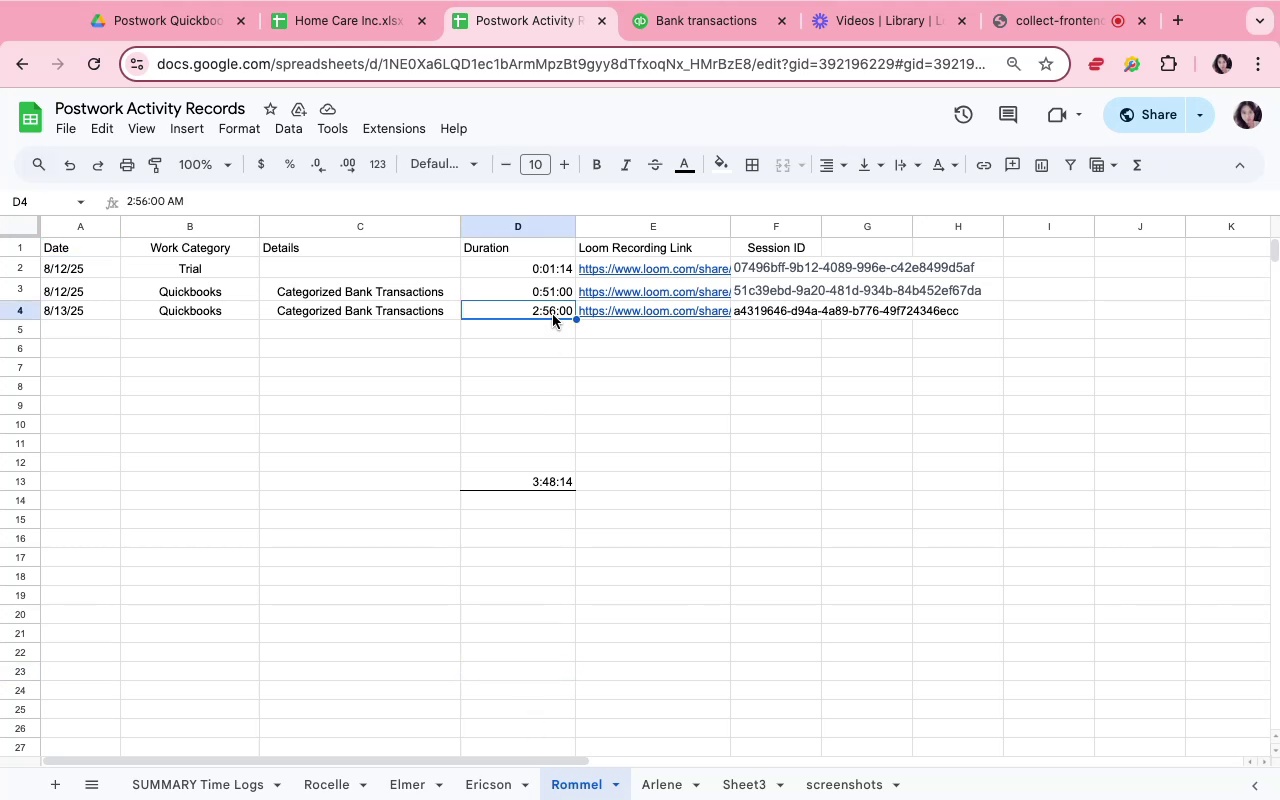 
left_click([210, 793])
 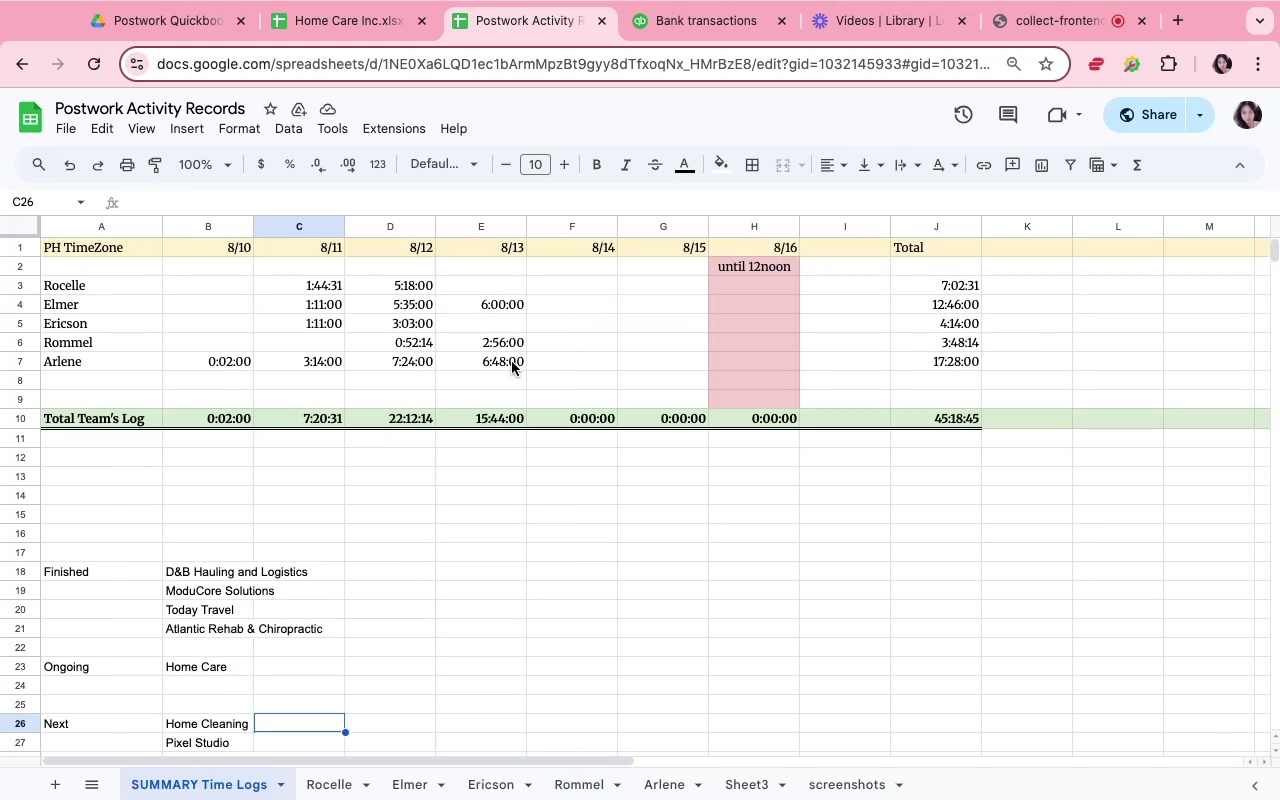 
left_click([549, 339])
 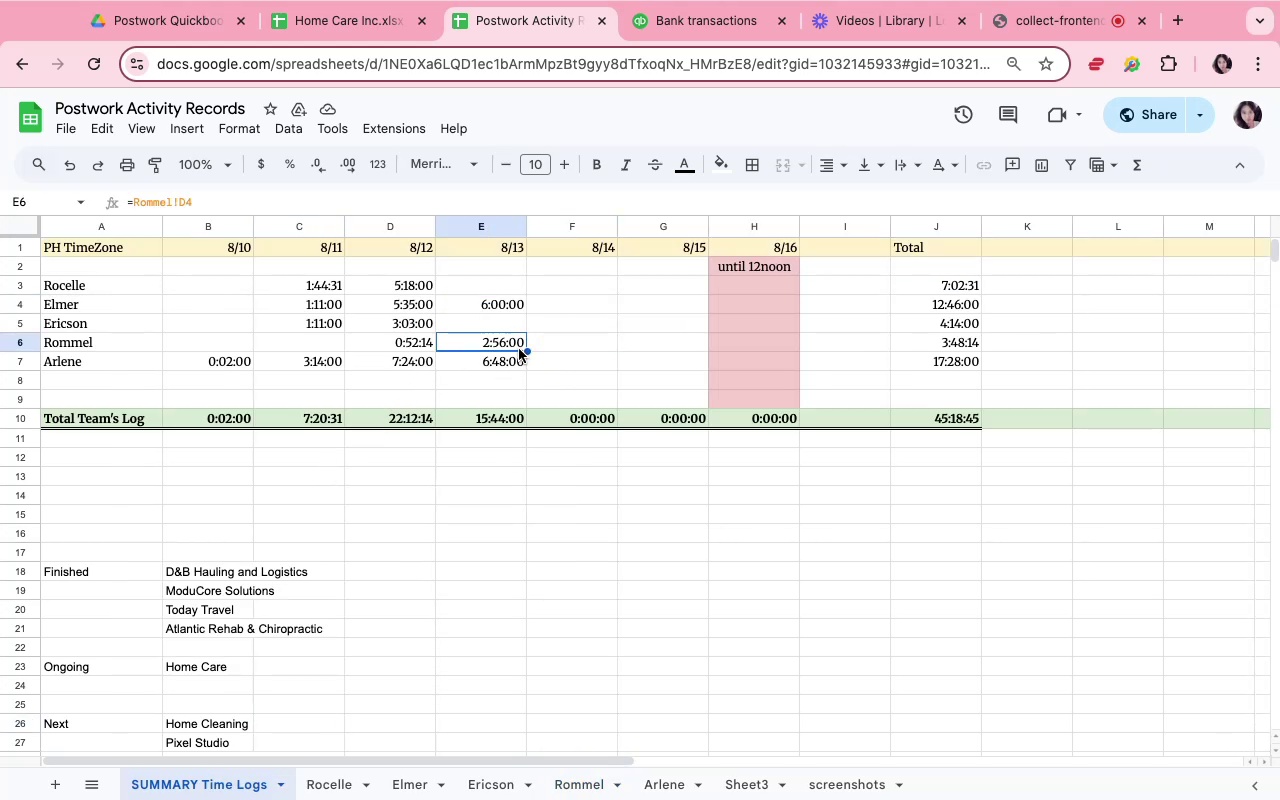 
wait(8.04)
 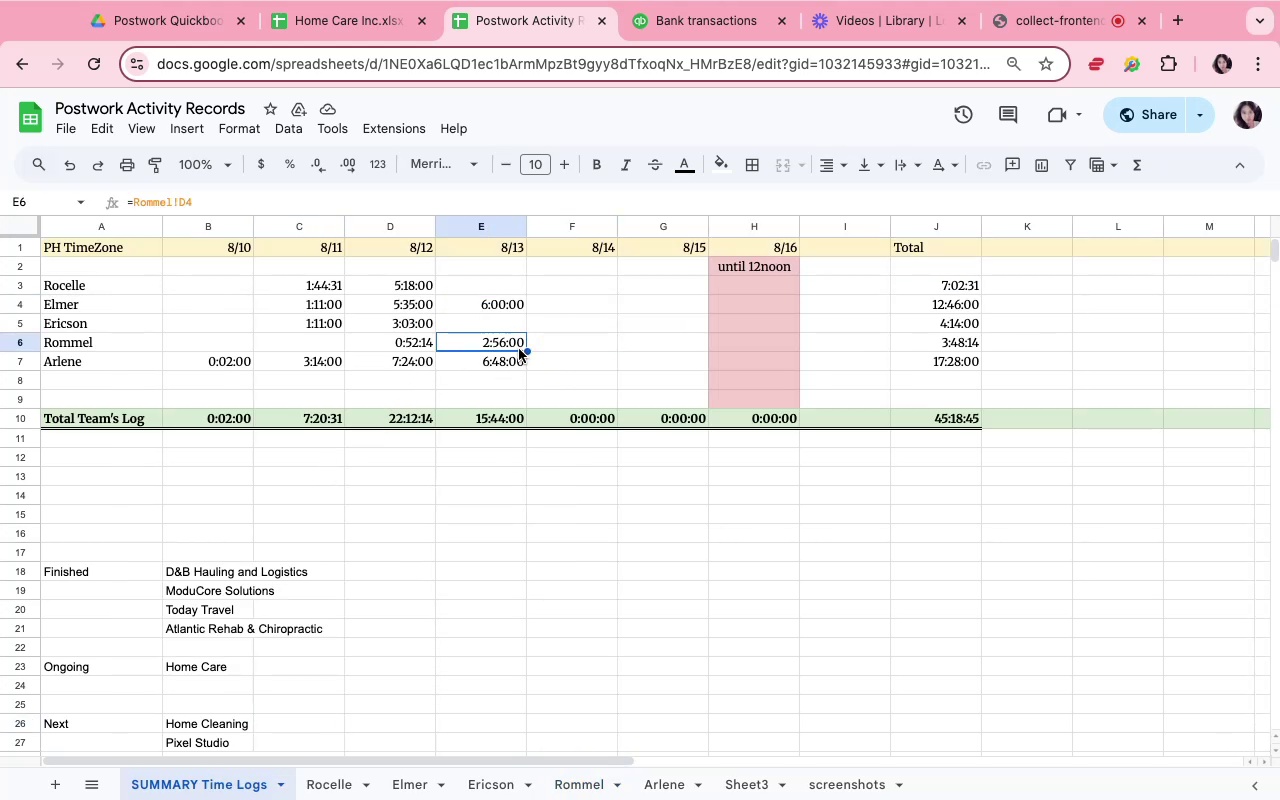 
left_click([502, 327])
 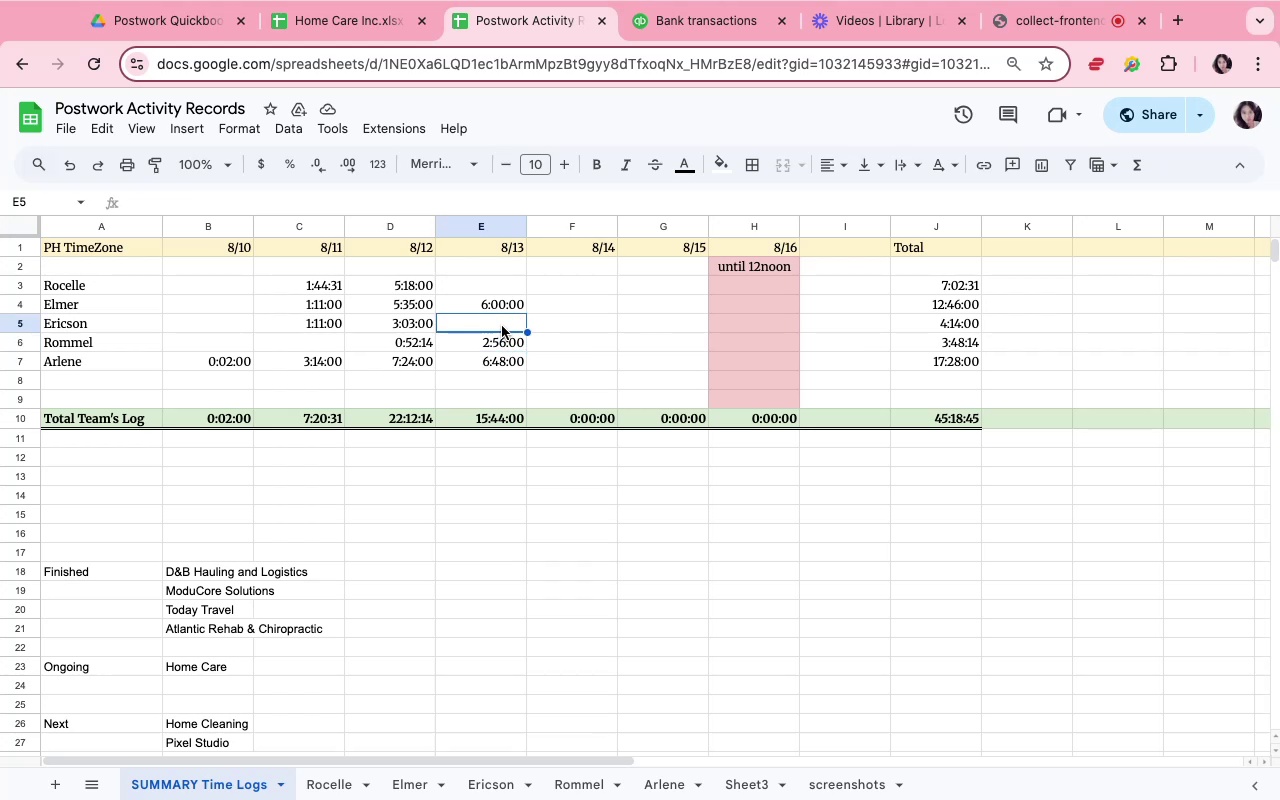 
type(=sum()
 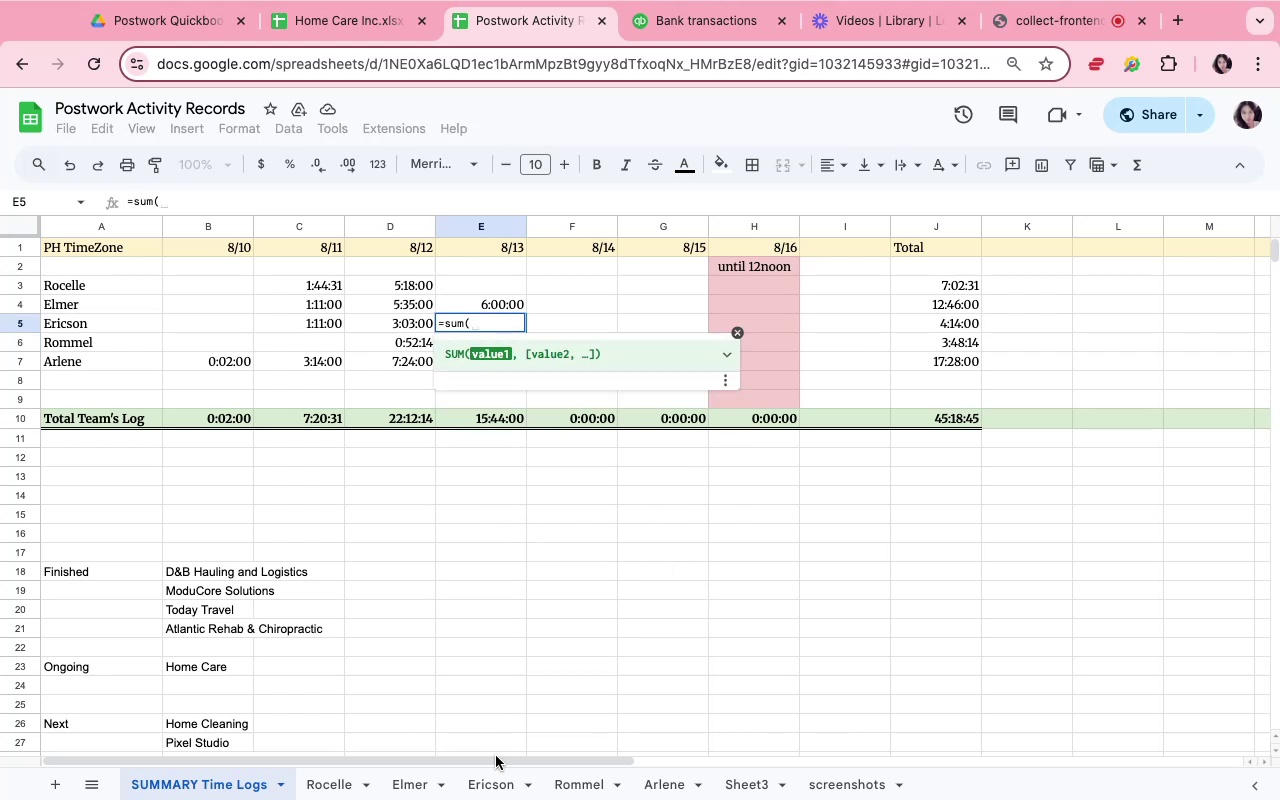 
left_click([496, 781])
 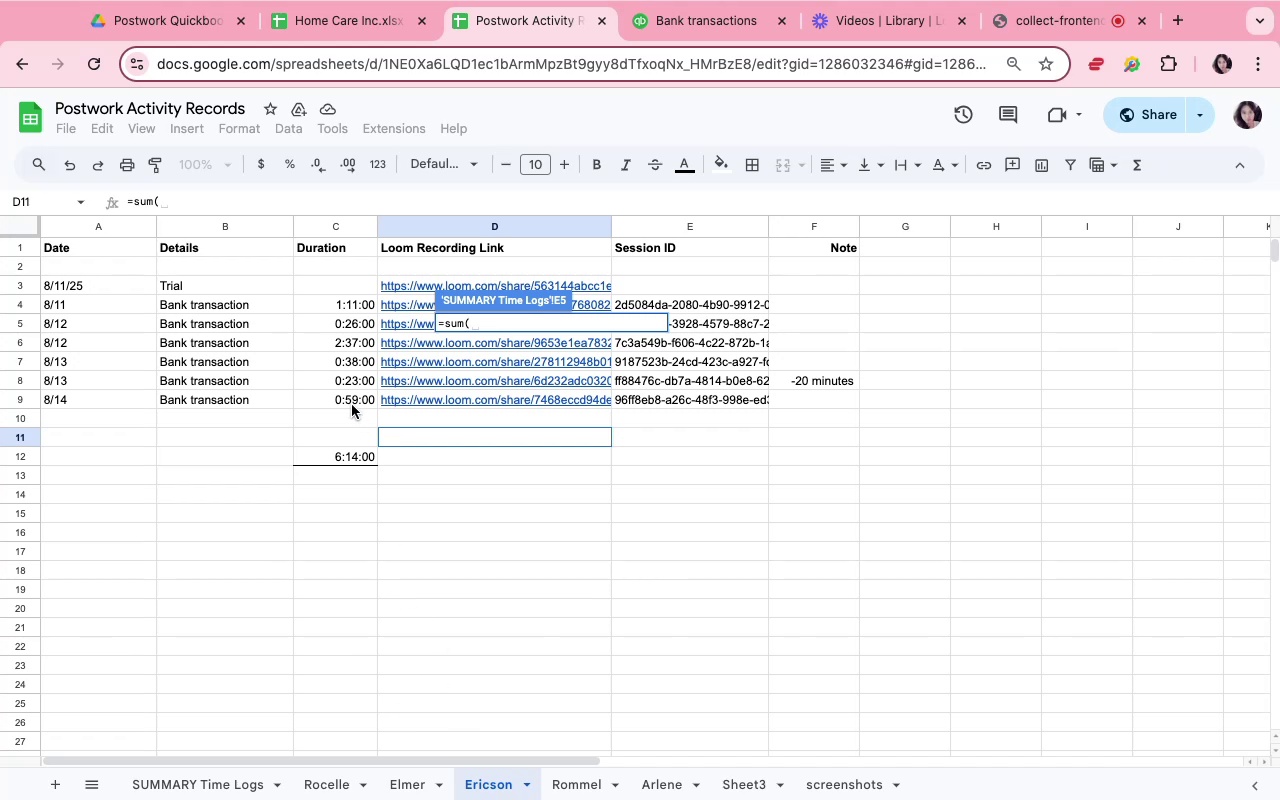 
left_click_drag(start_coordinate=[334, 363], to_coordinate=[341, 380])
 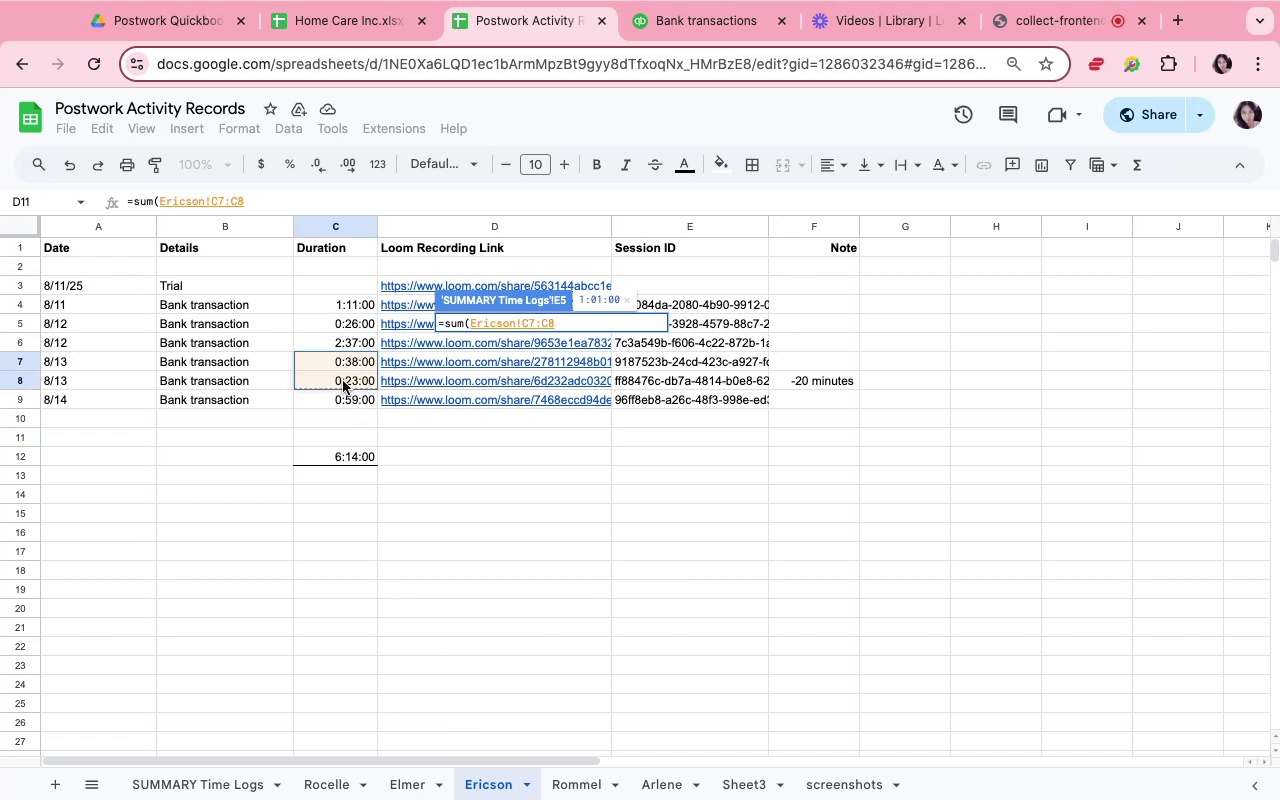 
key(Shift+0)
 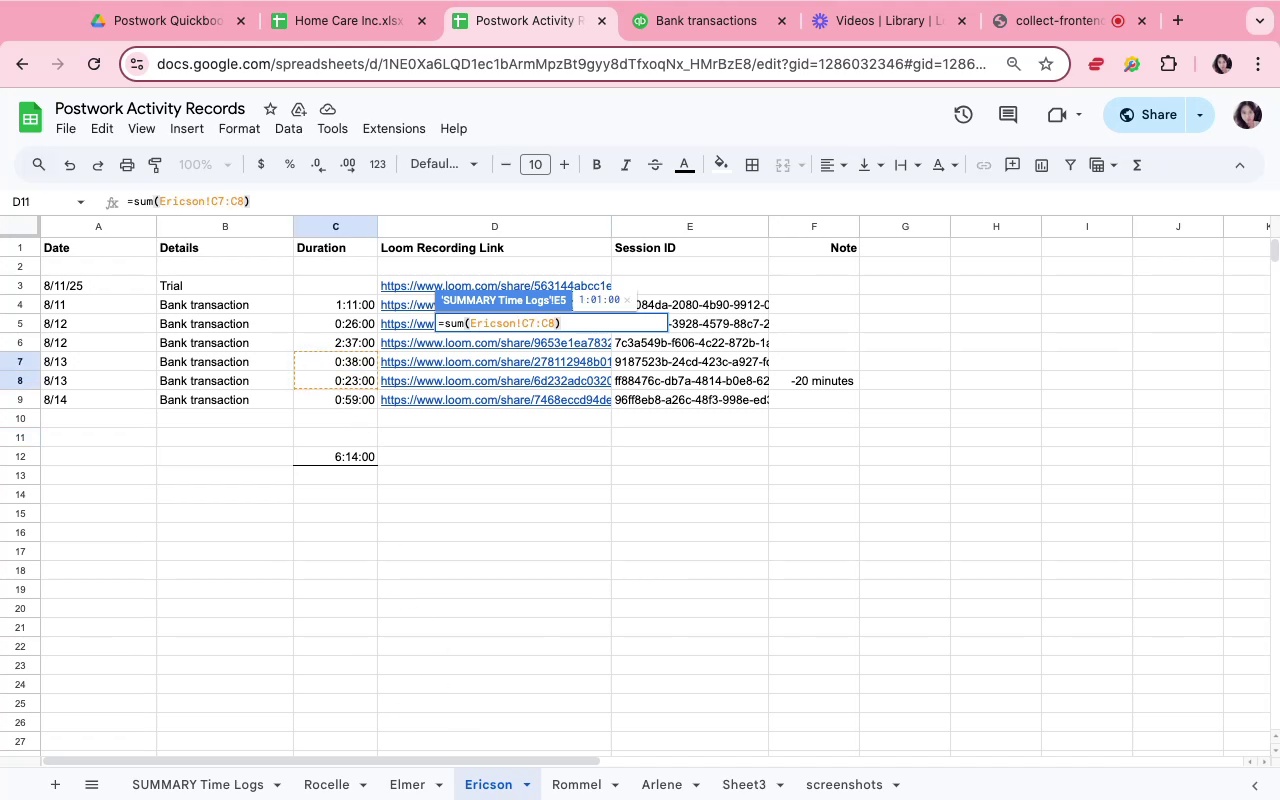 
key(Enter)
 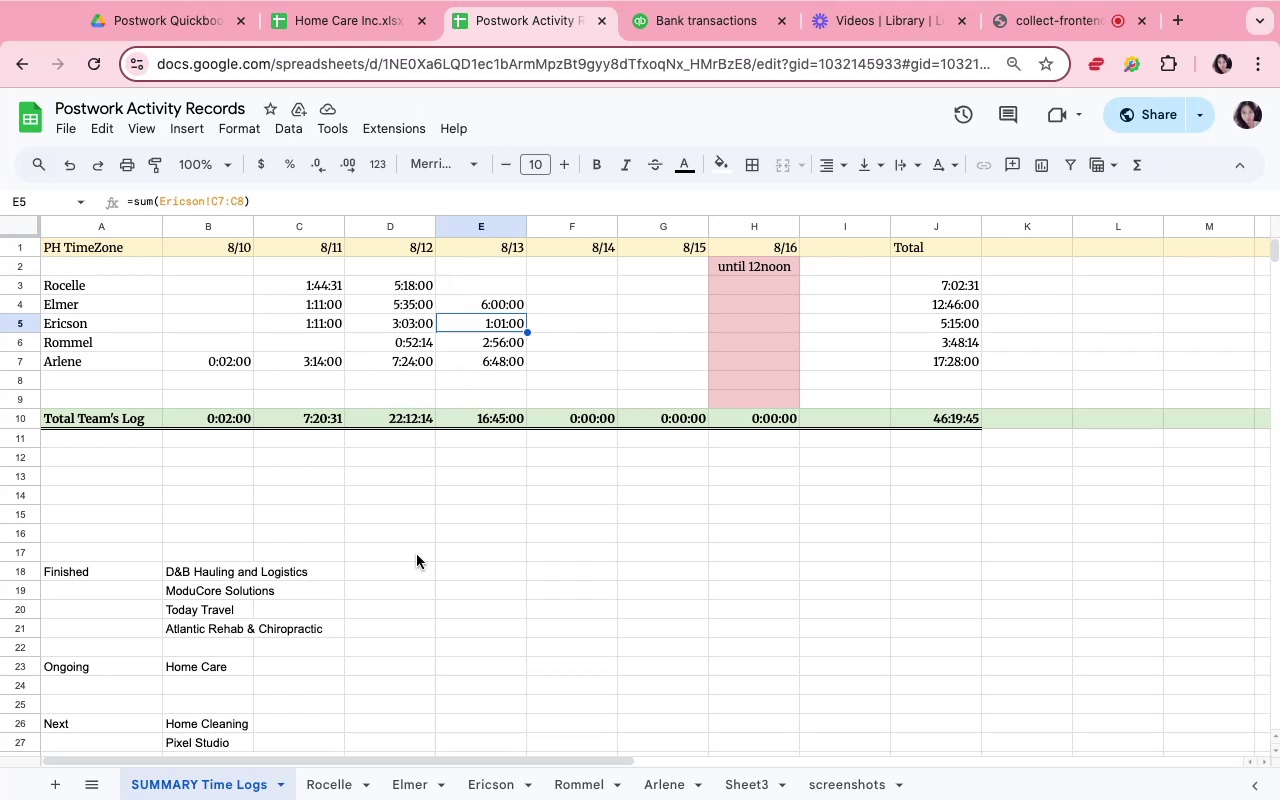 
wait(14.45)
 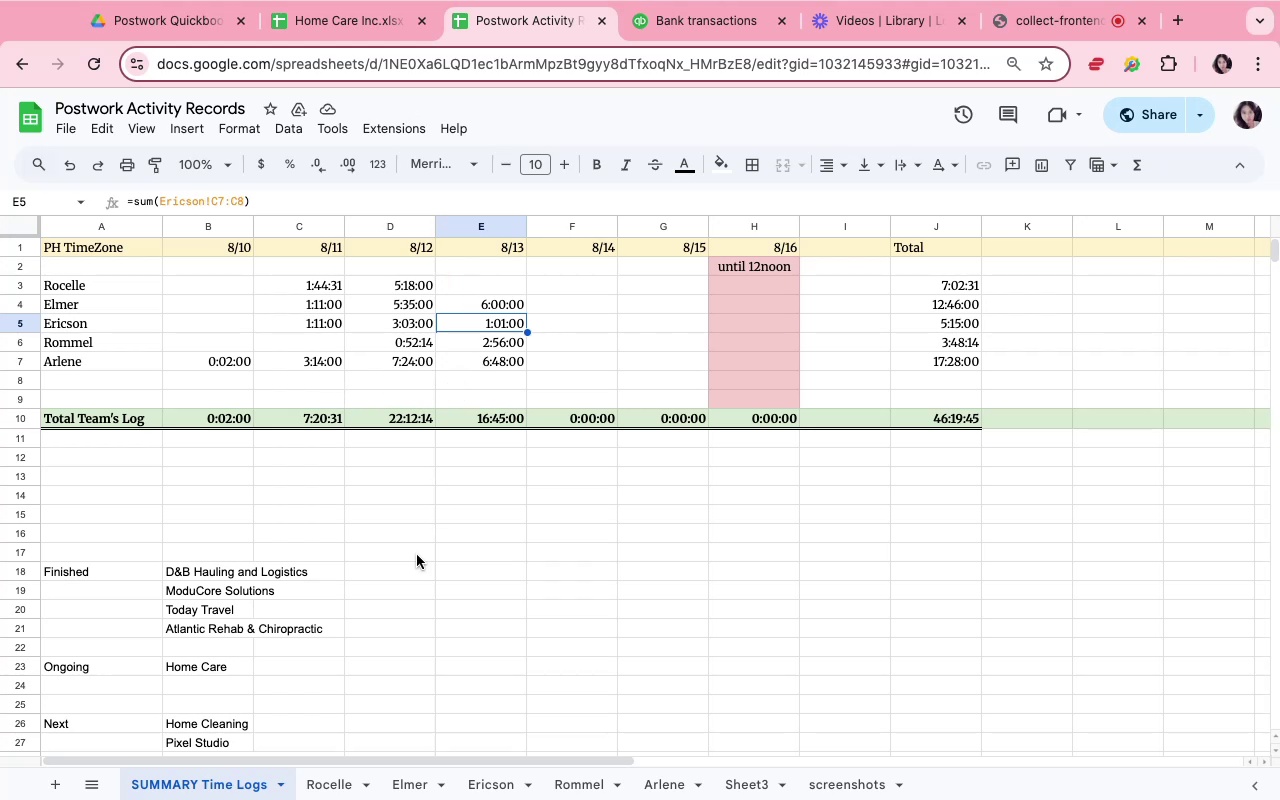 
left_click([302, 441])
 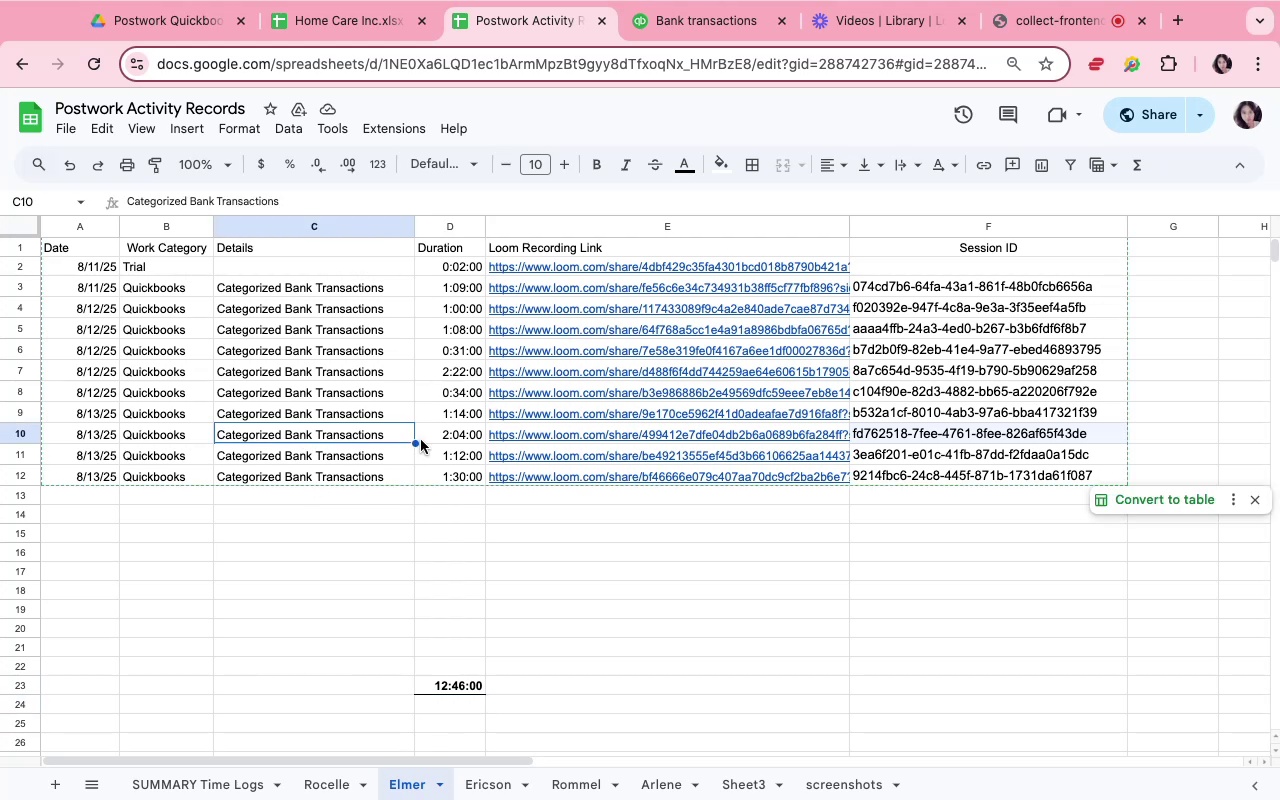 
left_click_drag(start_coordinate=[426, 436], to_coordinate=[434, 468])
 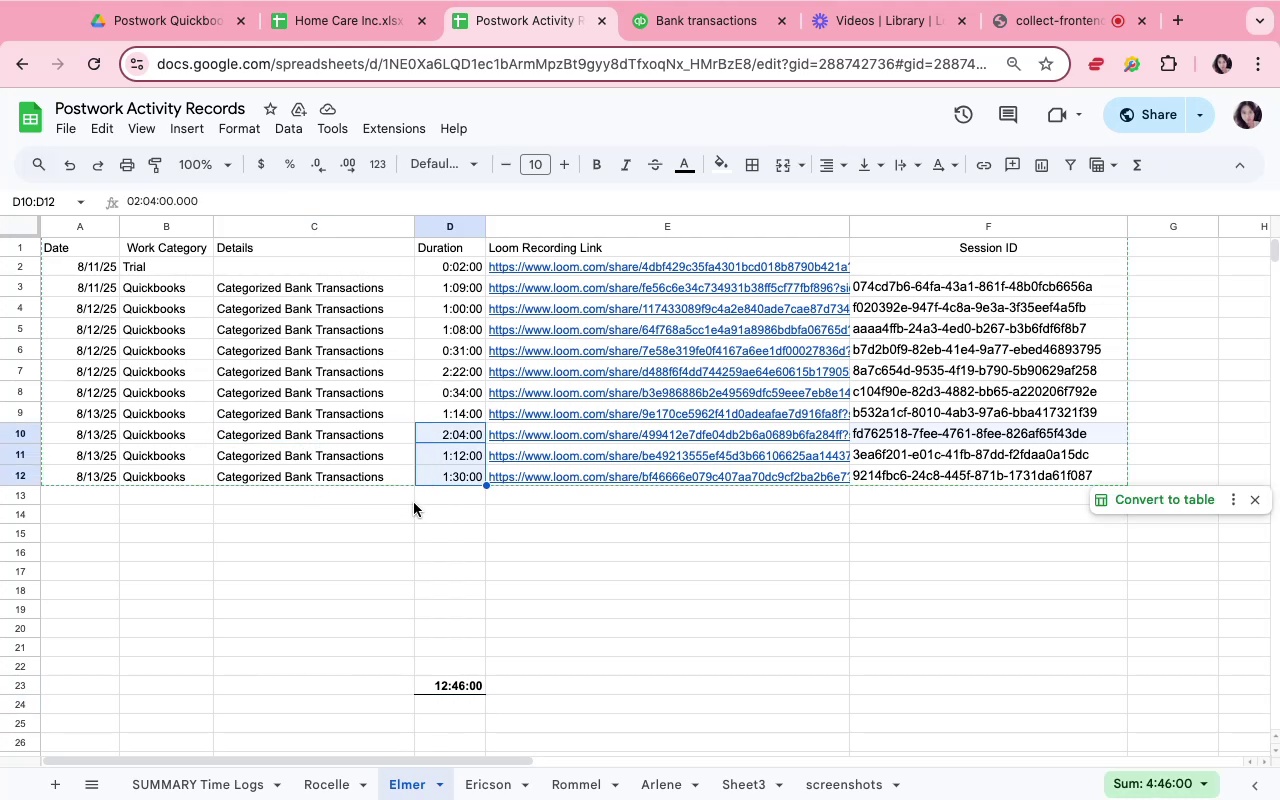 
left_click([390, 535])
 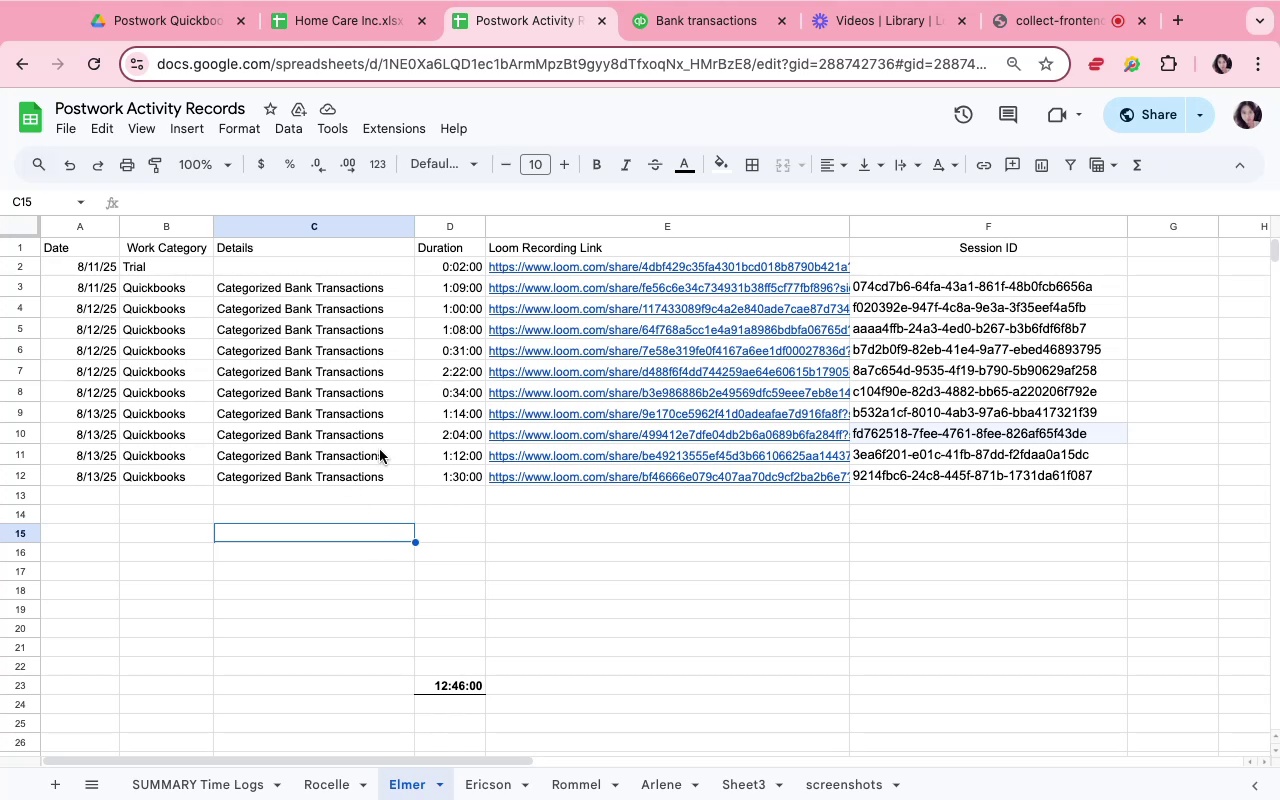 
left_click_drag(start_coordinate=[471, 409], to_coordinate=[457, 472])
 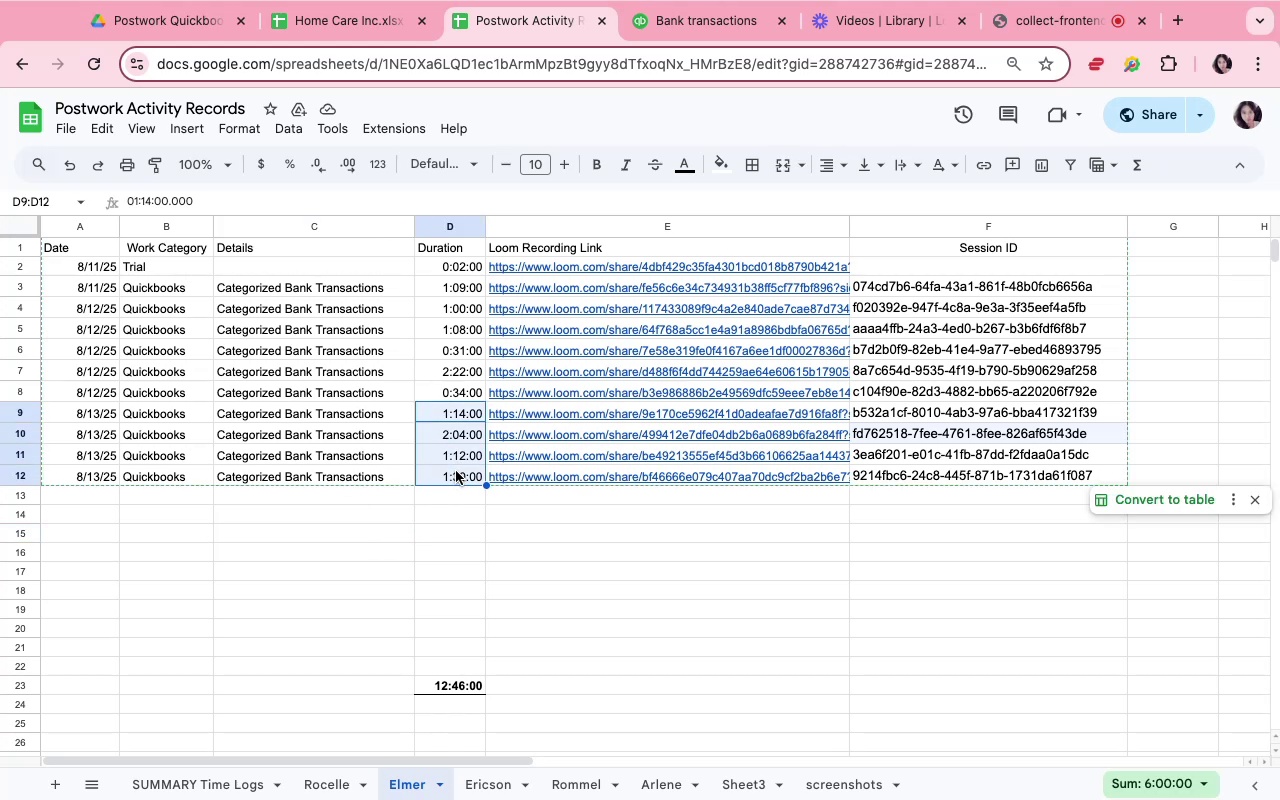 
left_click([445, 512])
 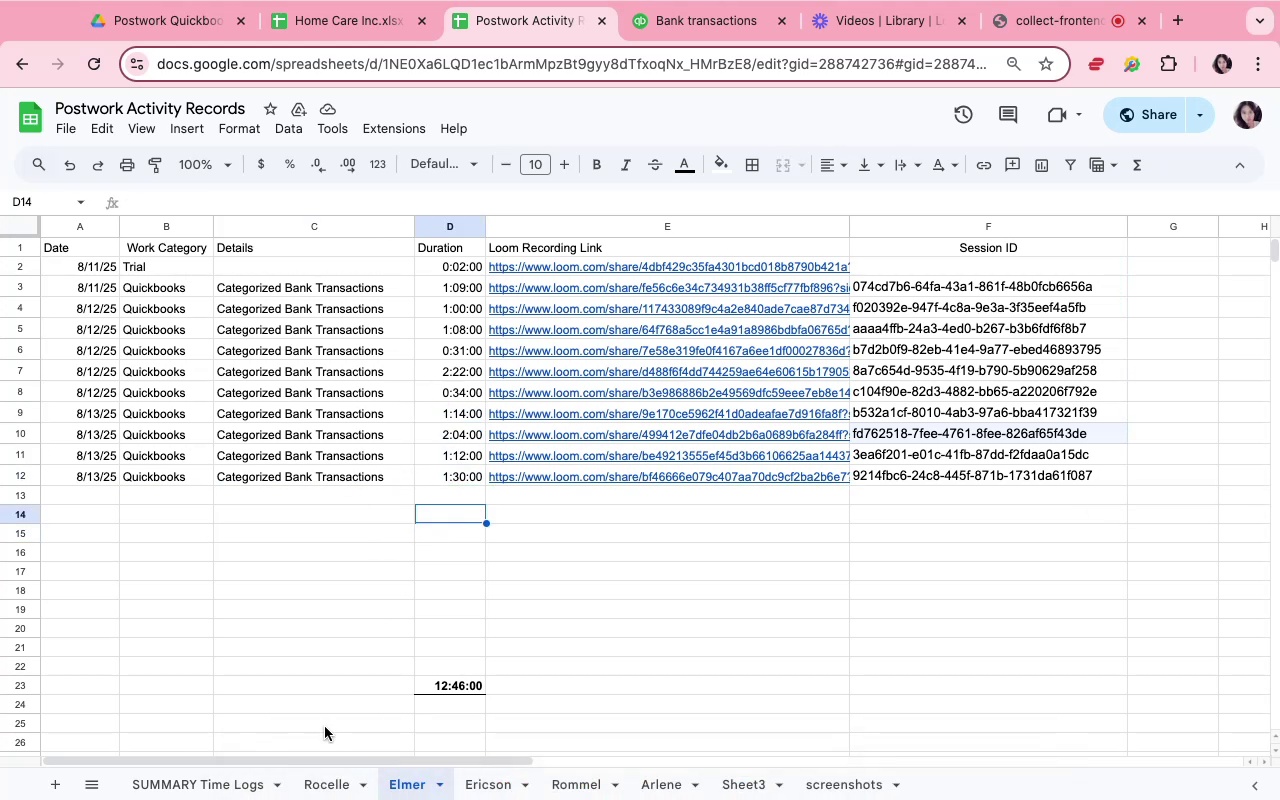 
left_click([331, 777])
 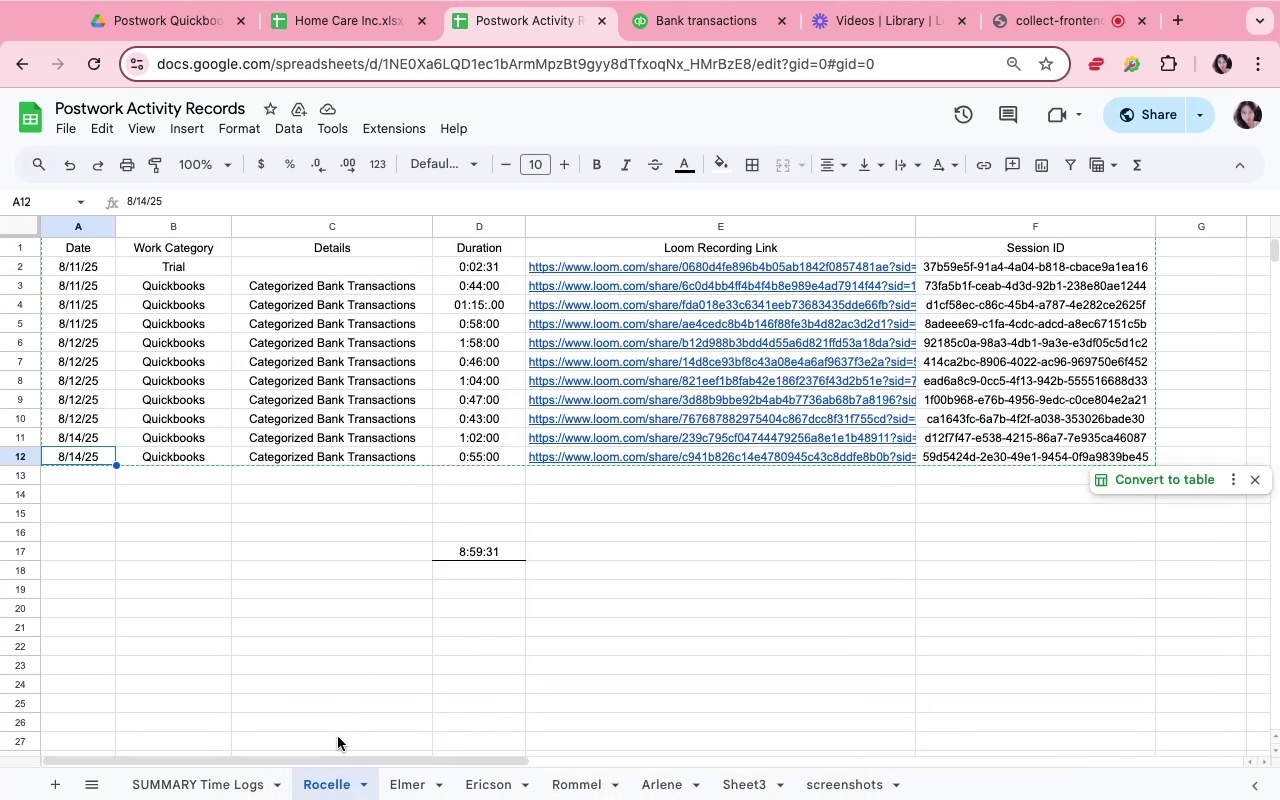 
left_click([340, 705])
 